 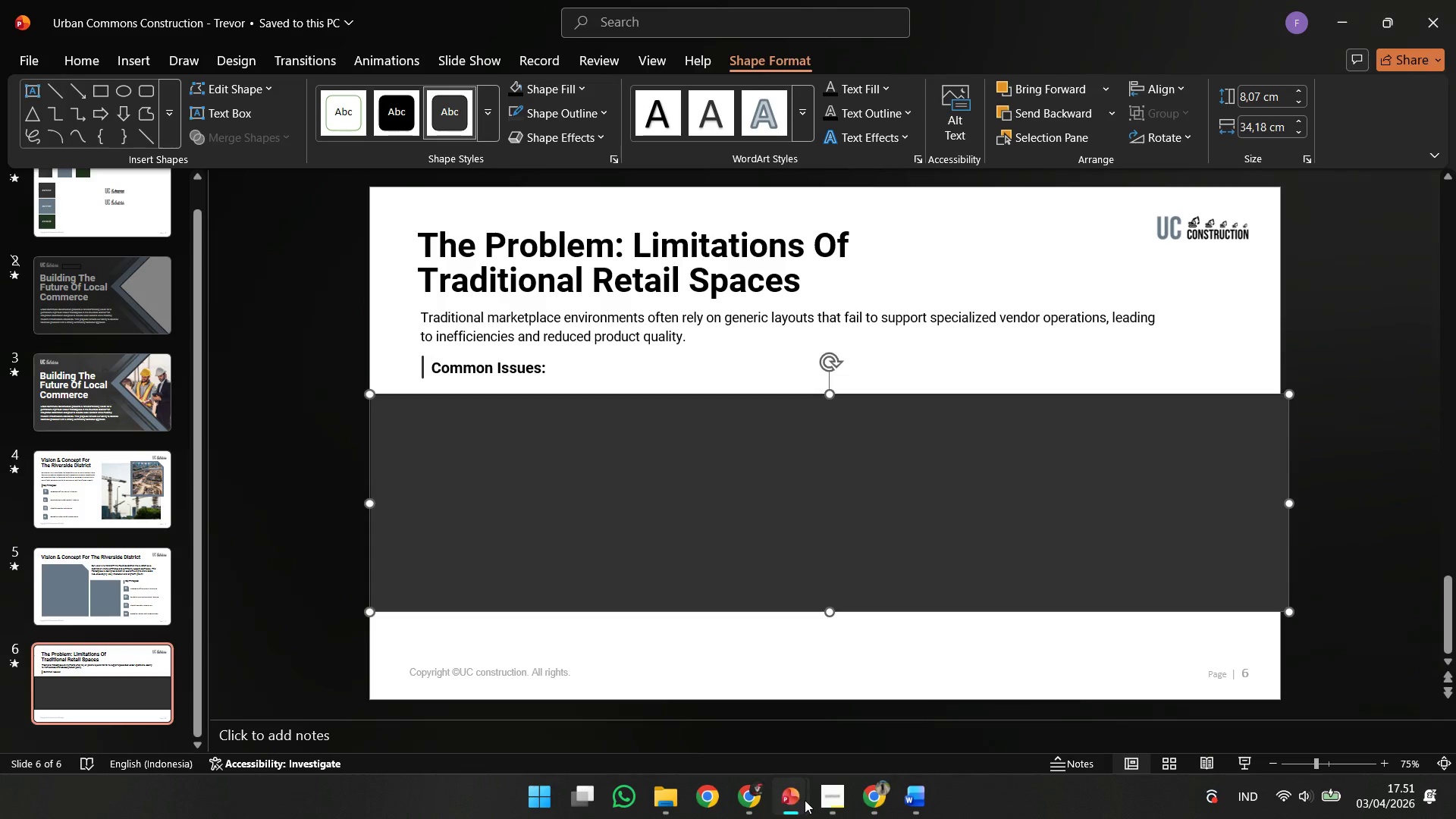 
left_click([1029, 721])
 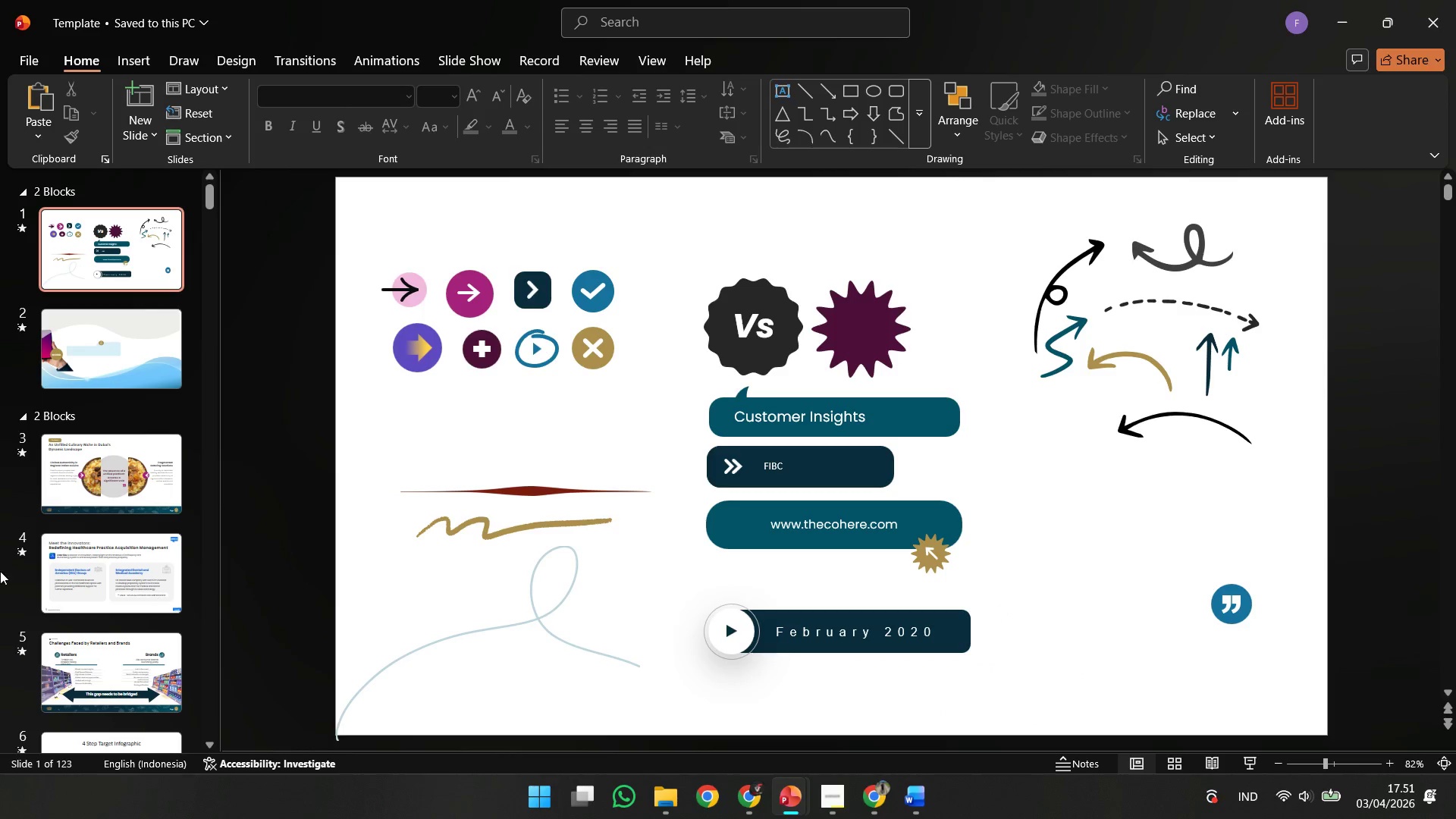 
scroll: coordinate [119, 513], scroll_direction: down, amount: 24.0
 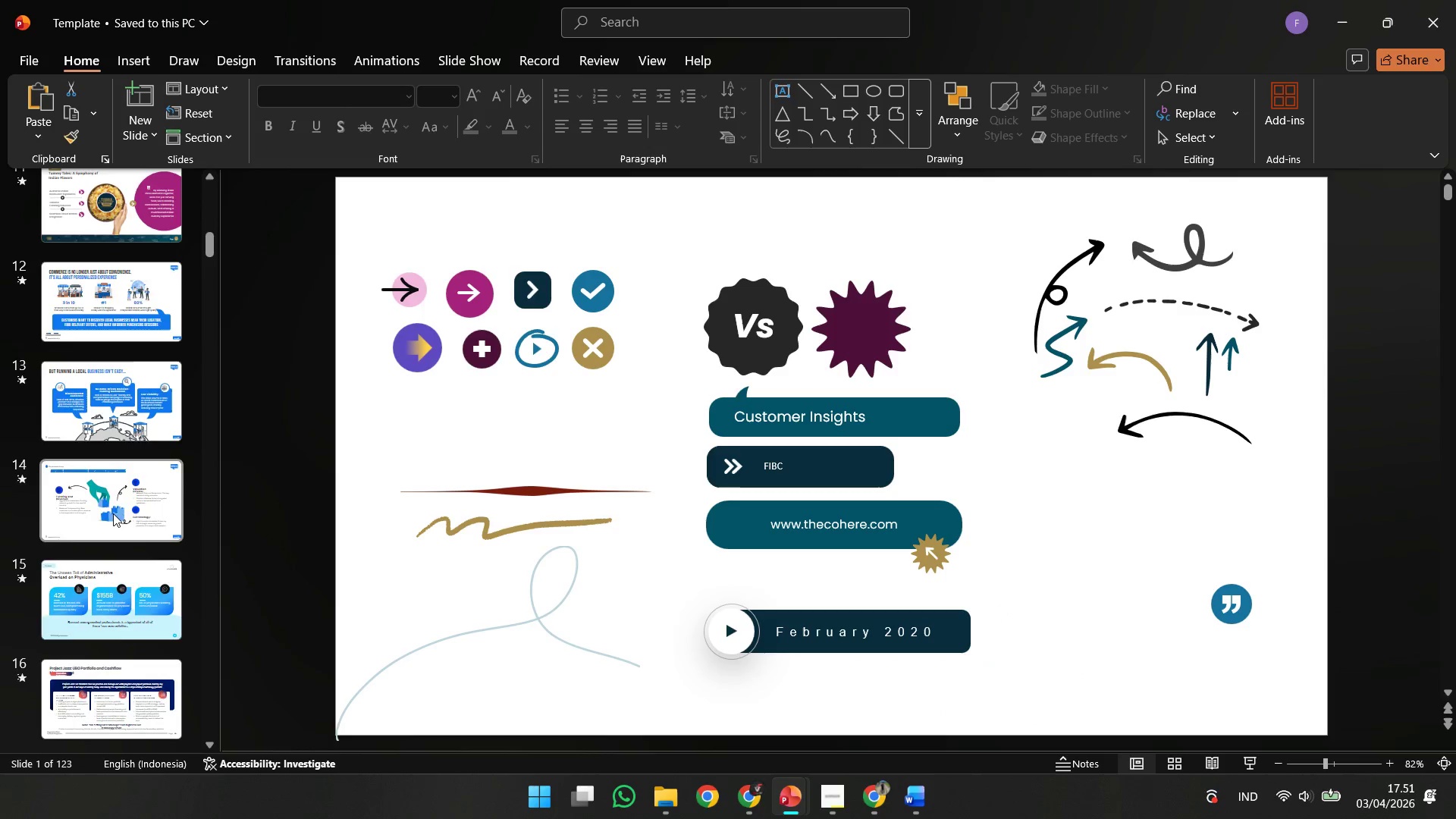 
scroll: coordinate [113, 513], scroll_direction: up, amount: 10.0
 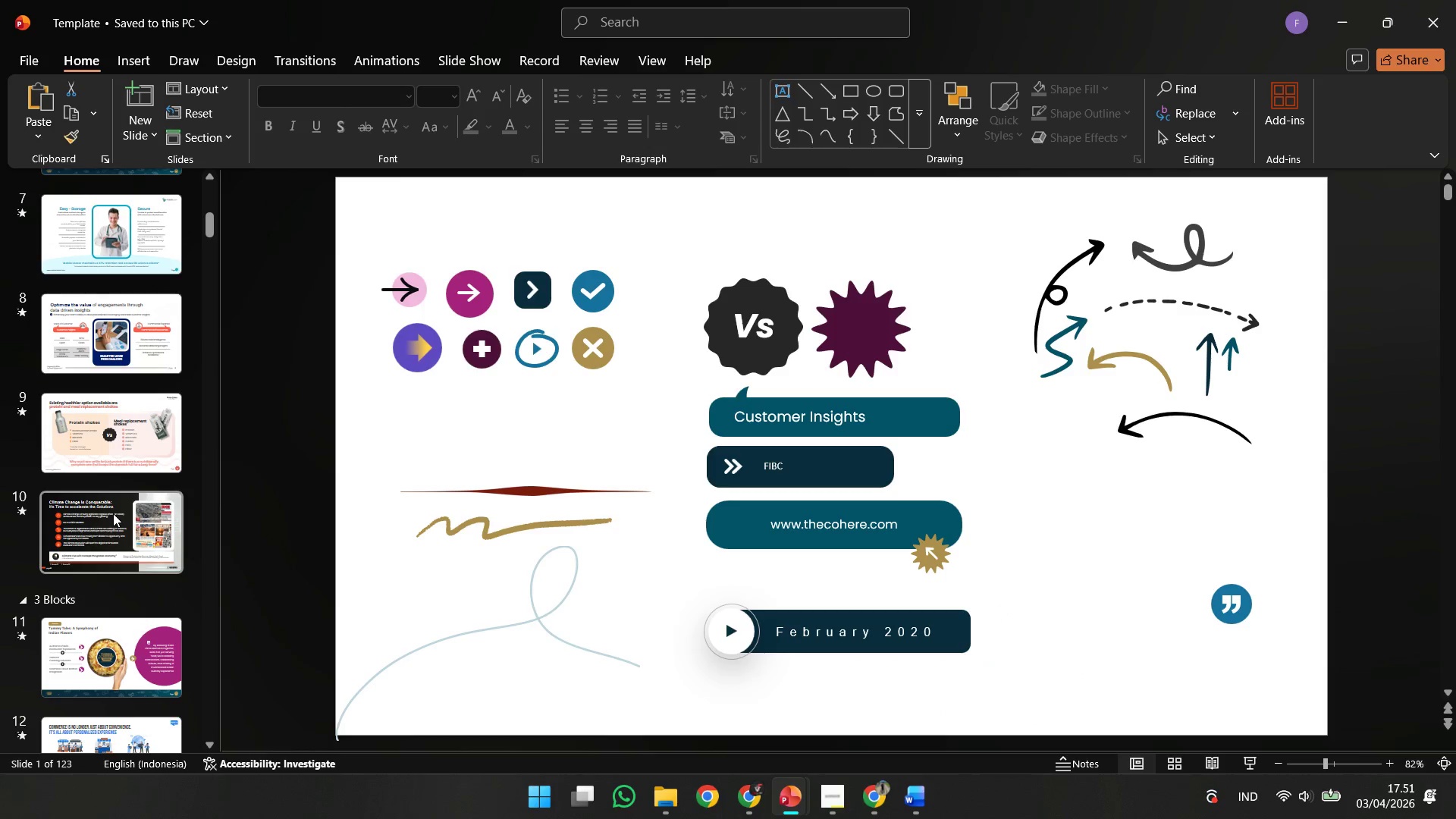 
left_click([119, 512])
 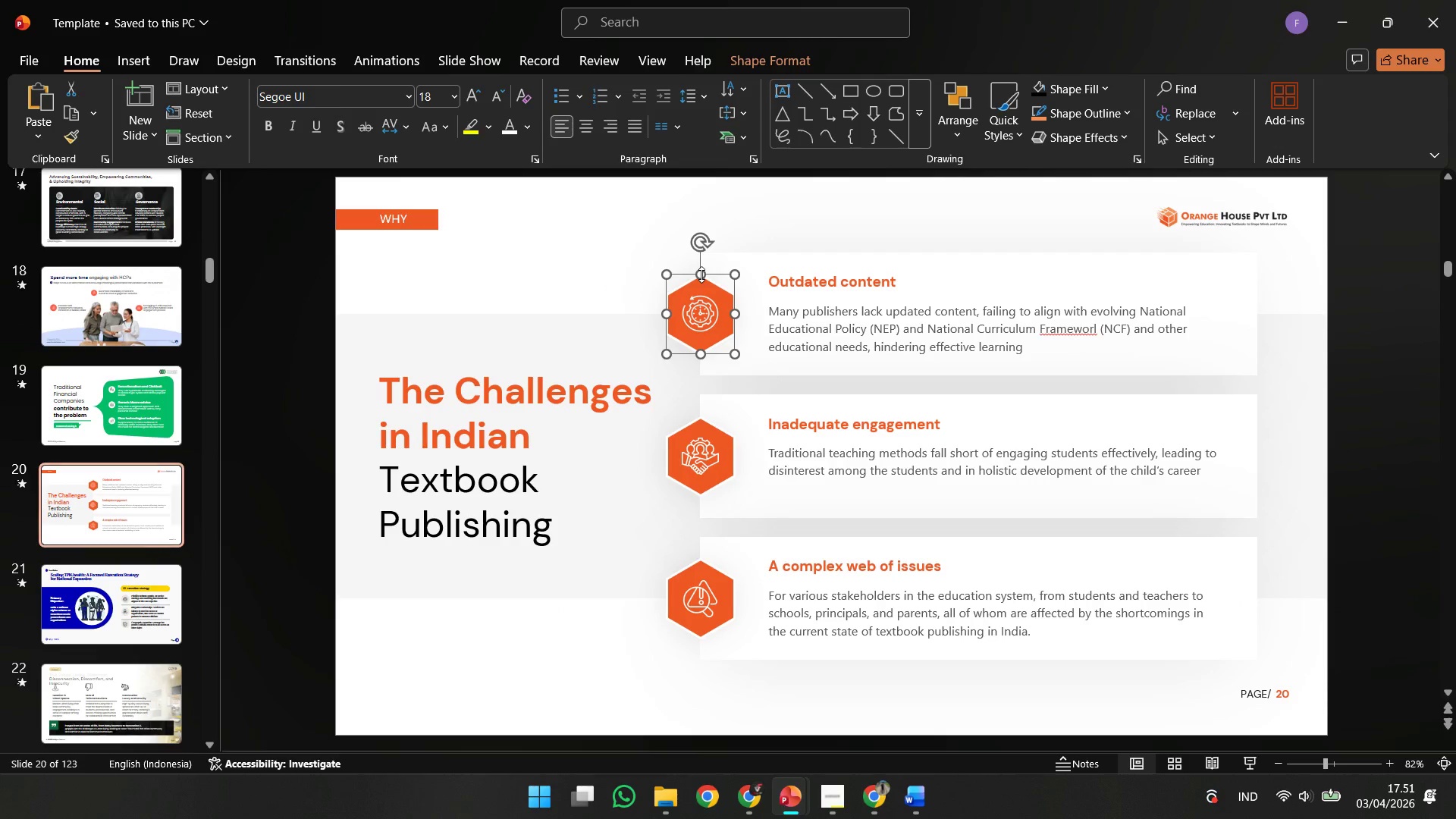 
double_click([717, 259])
 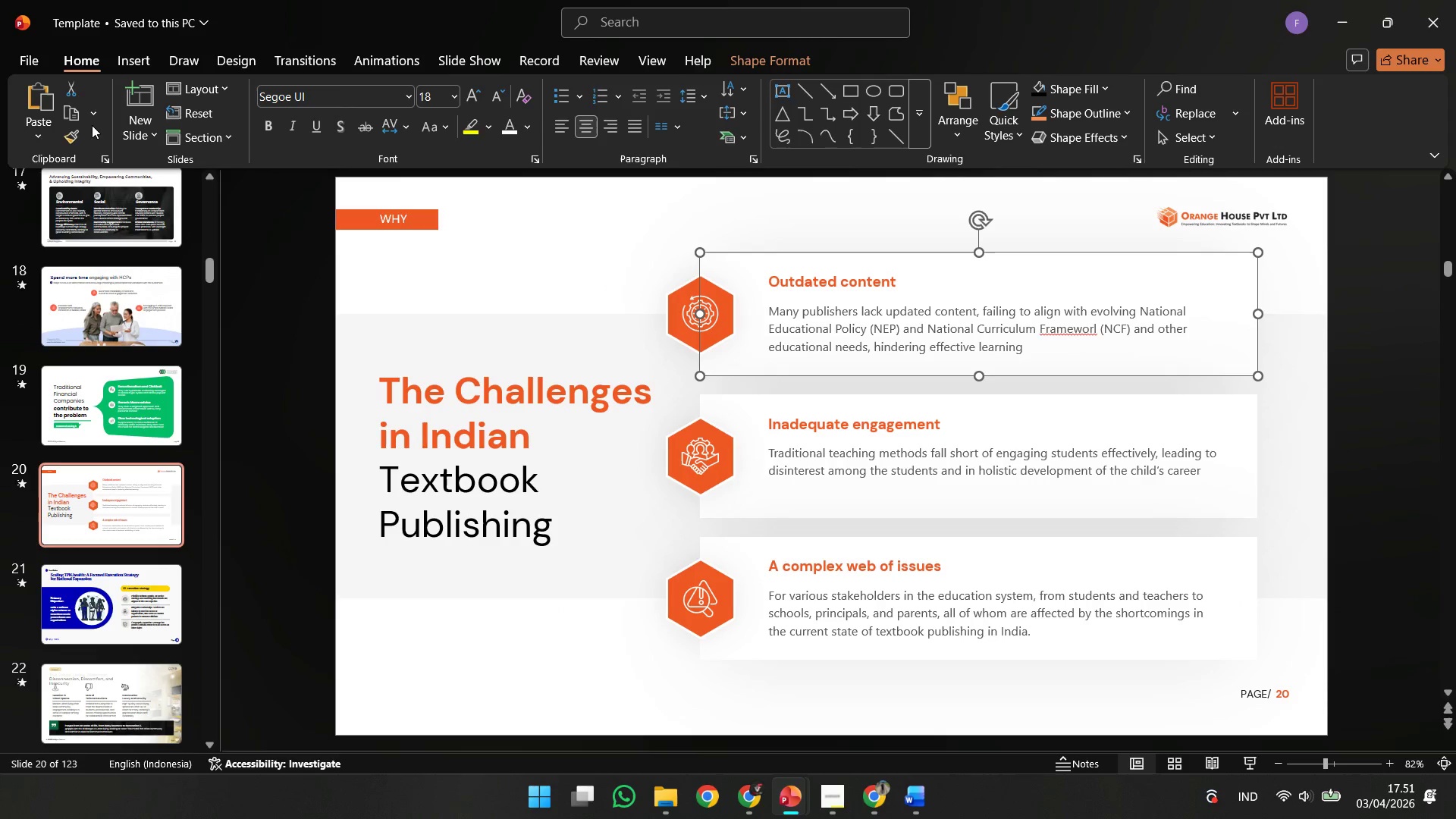 
scroll: coordinate [119, 512], scroll_direction: down, amount: 19.0
 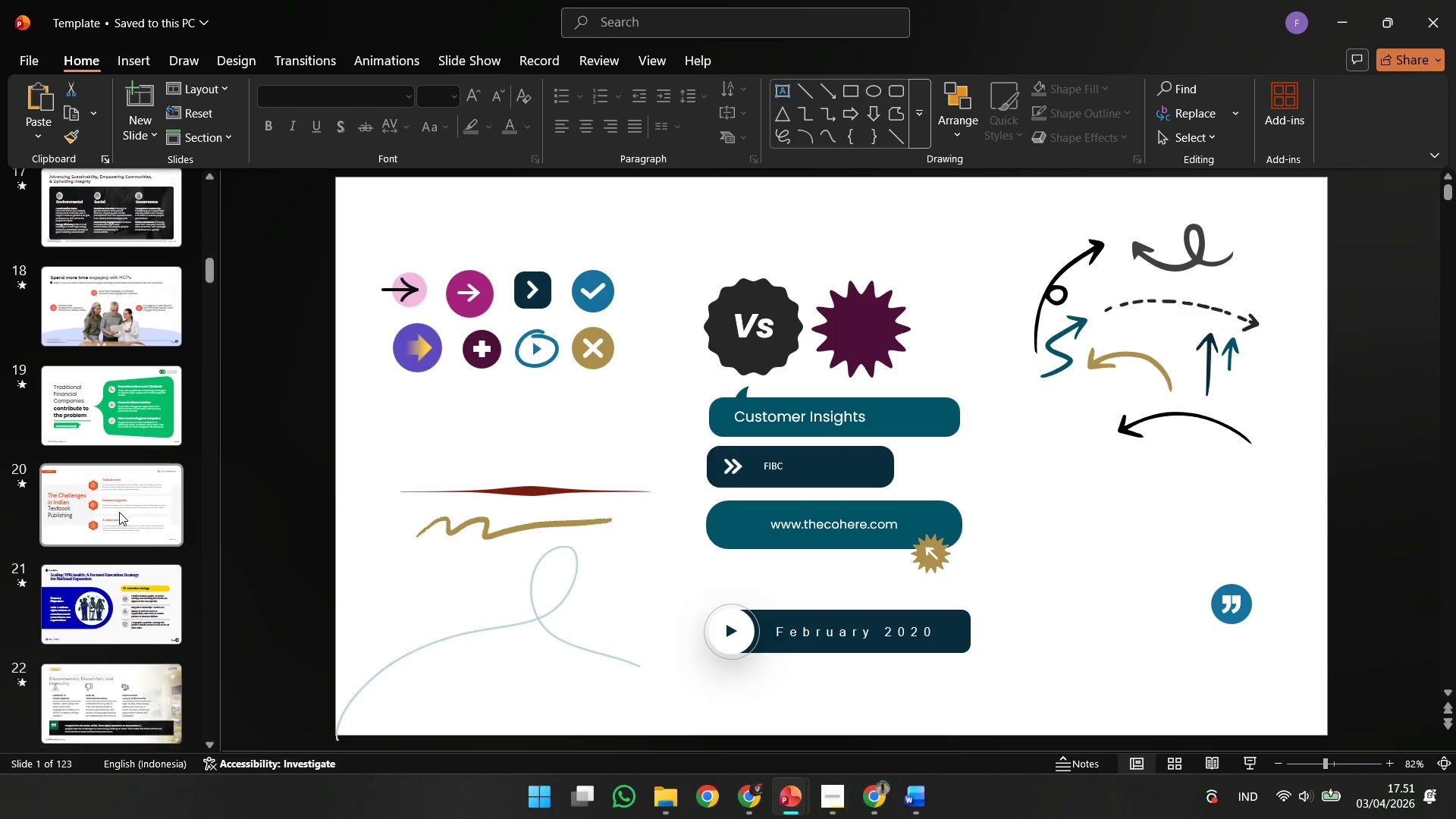 
left_click([74, 136])
 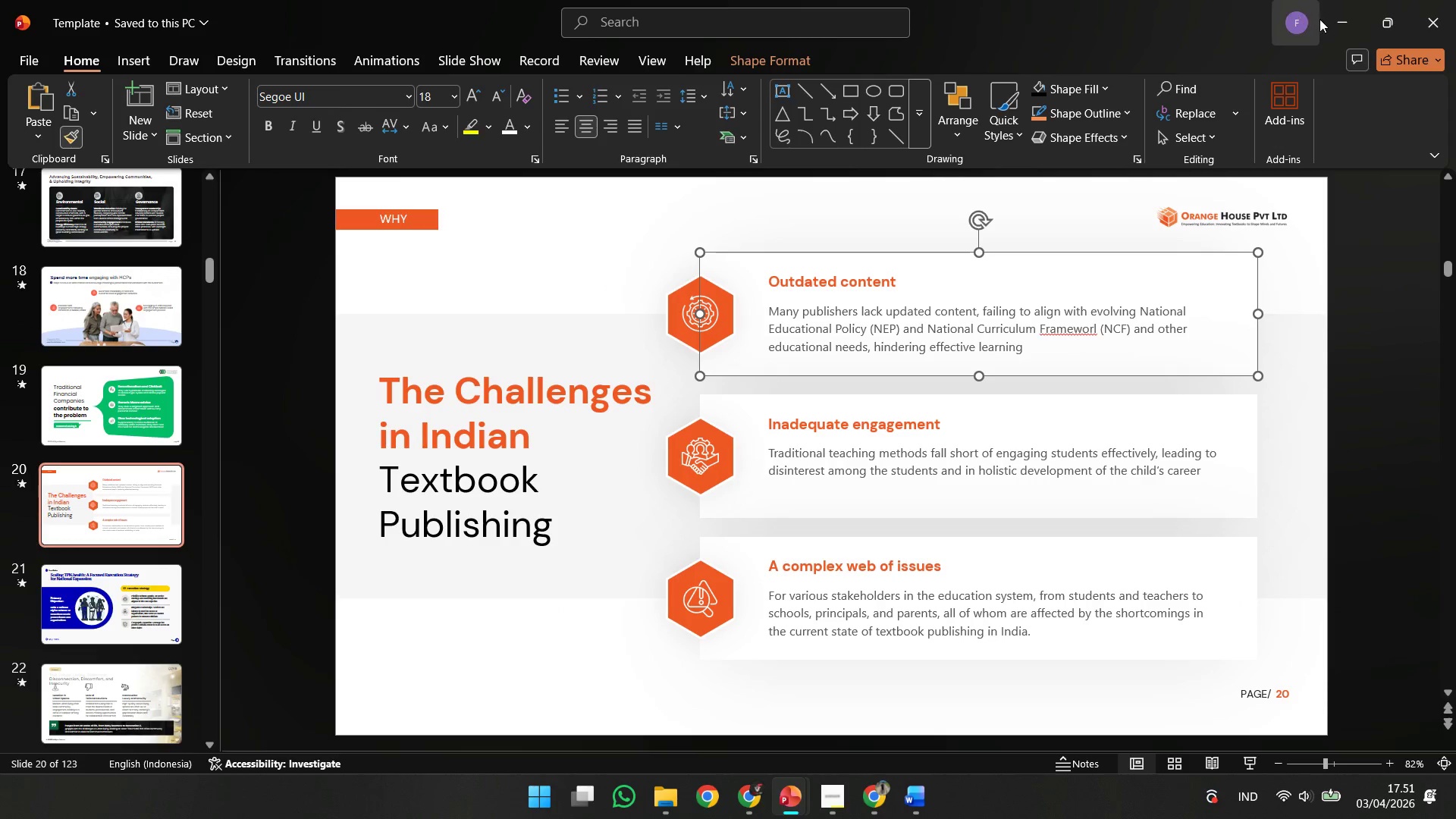 
left_click([1329, 20])
 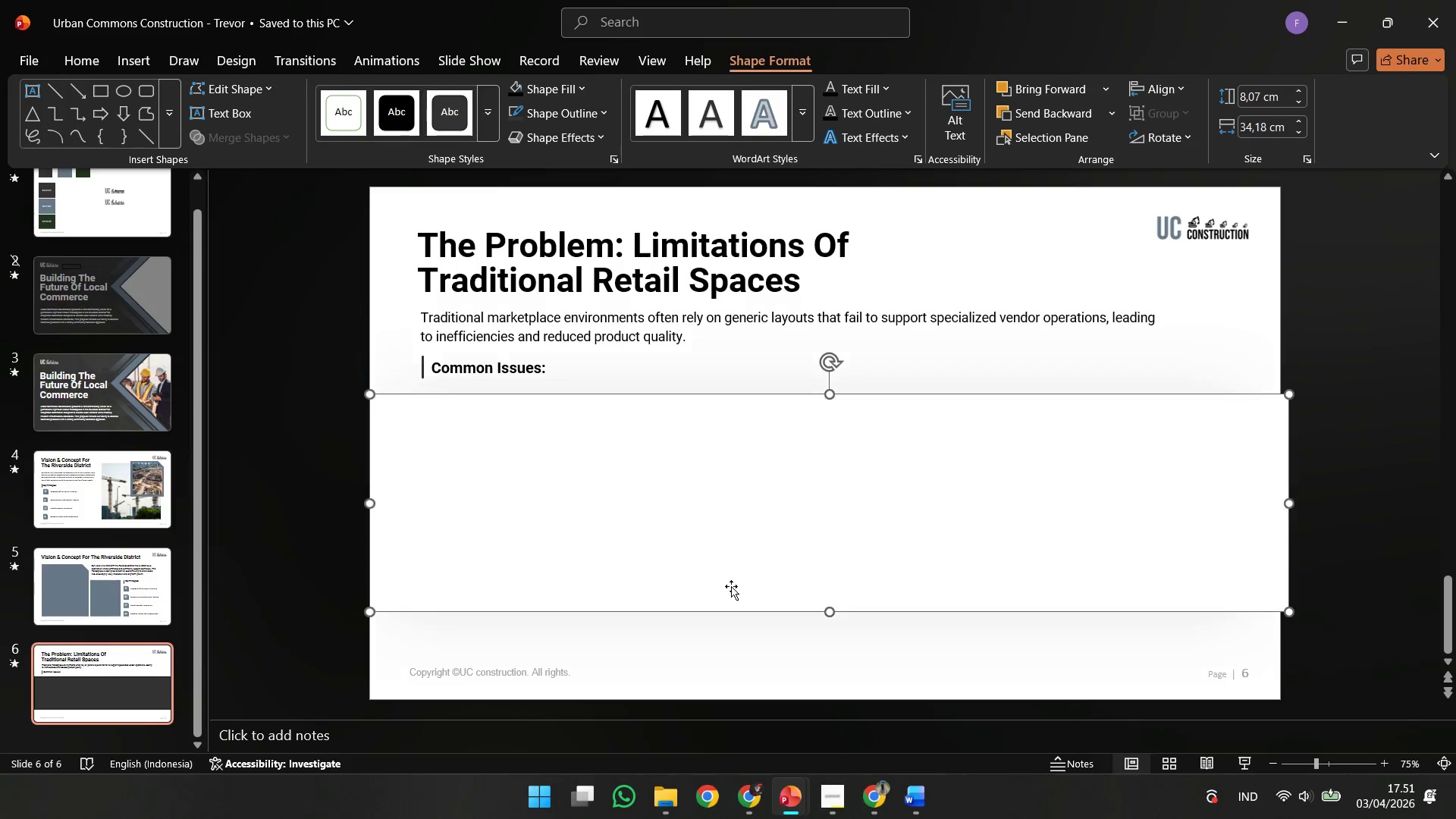 
double_click([715, 650])
 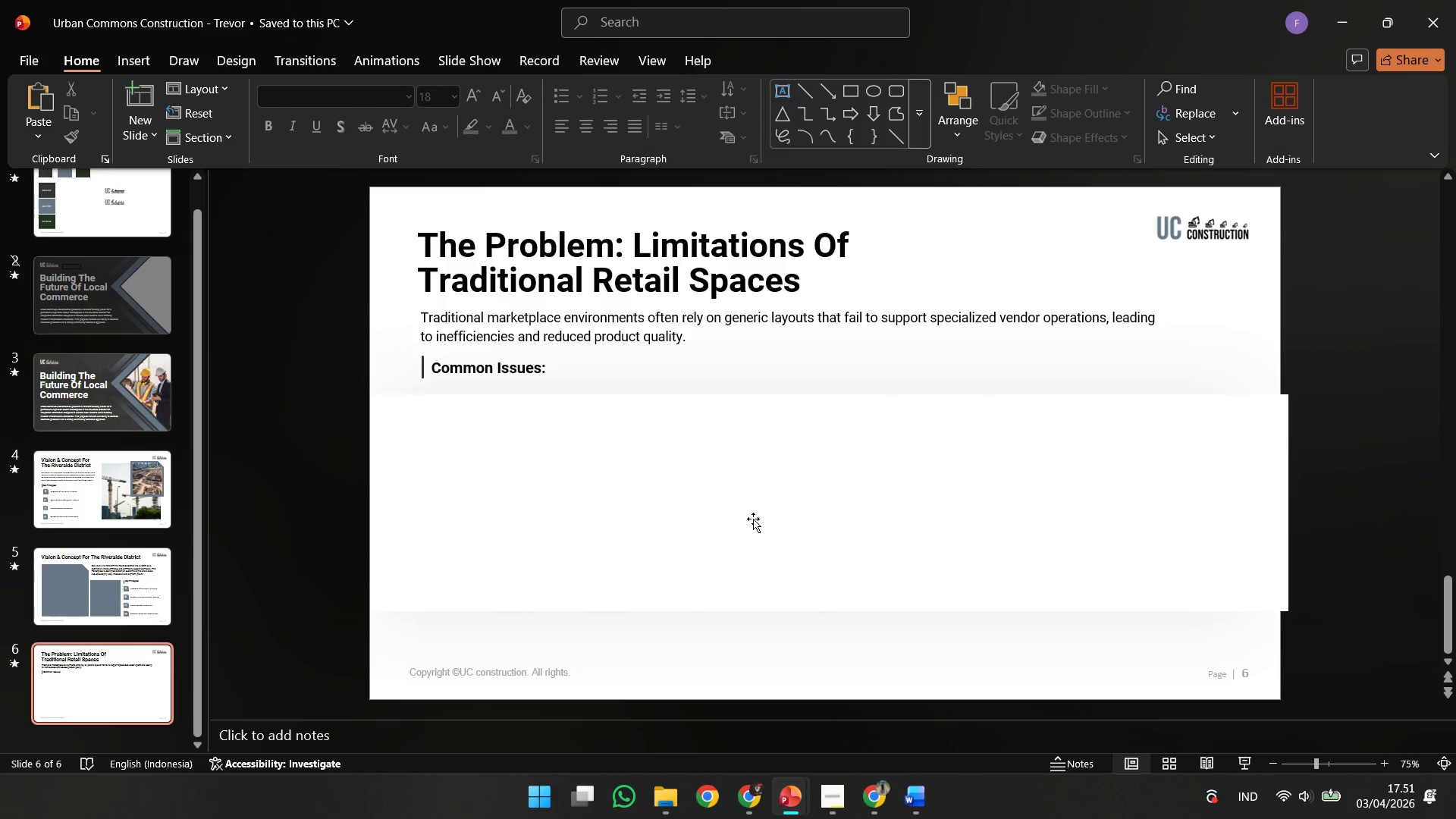 
left_click([753, 519])
 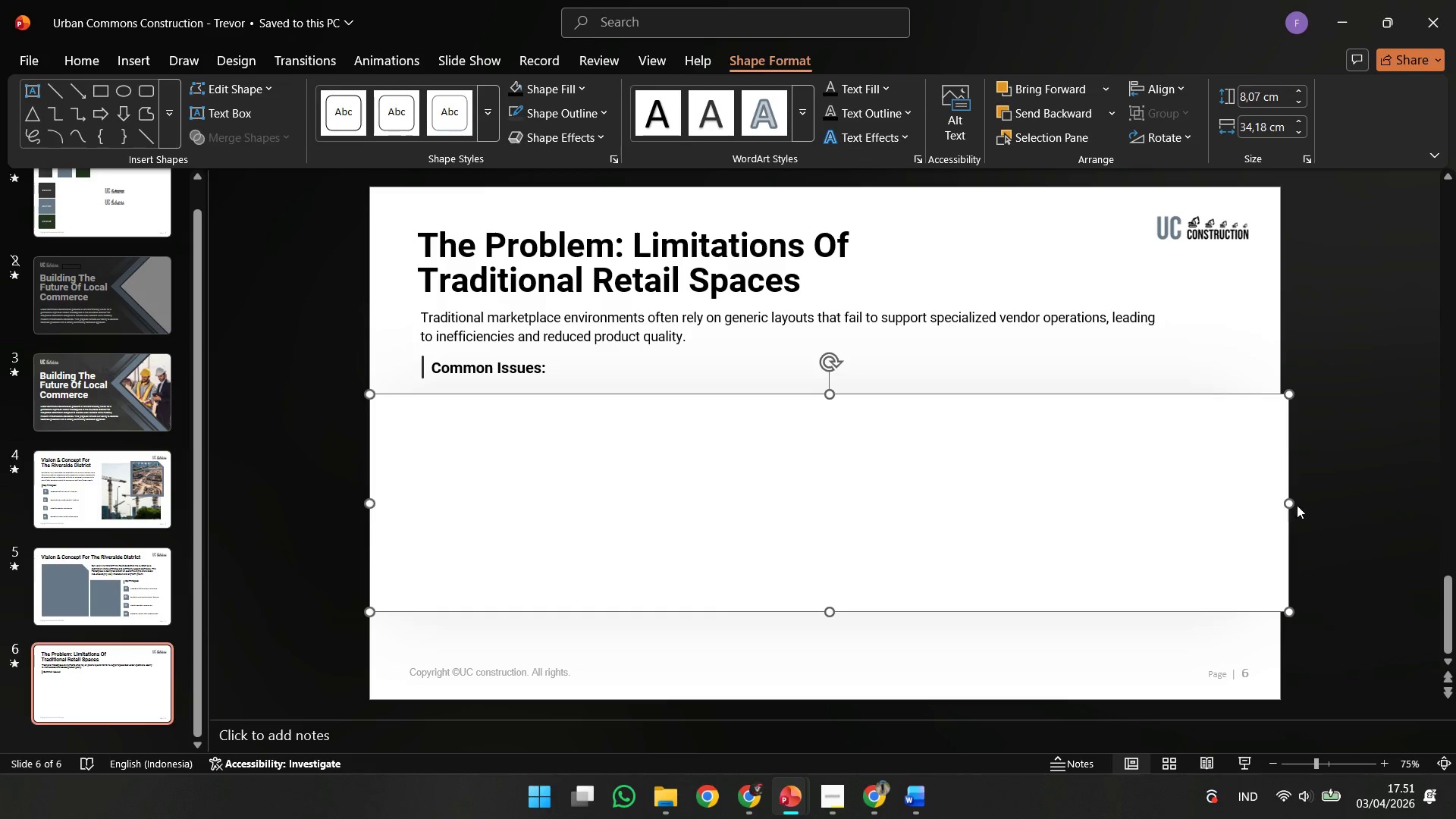 
left_click_drag(start_coordinate=[1288, 502], to_coordinate=[1274, 500])
 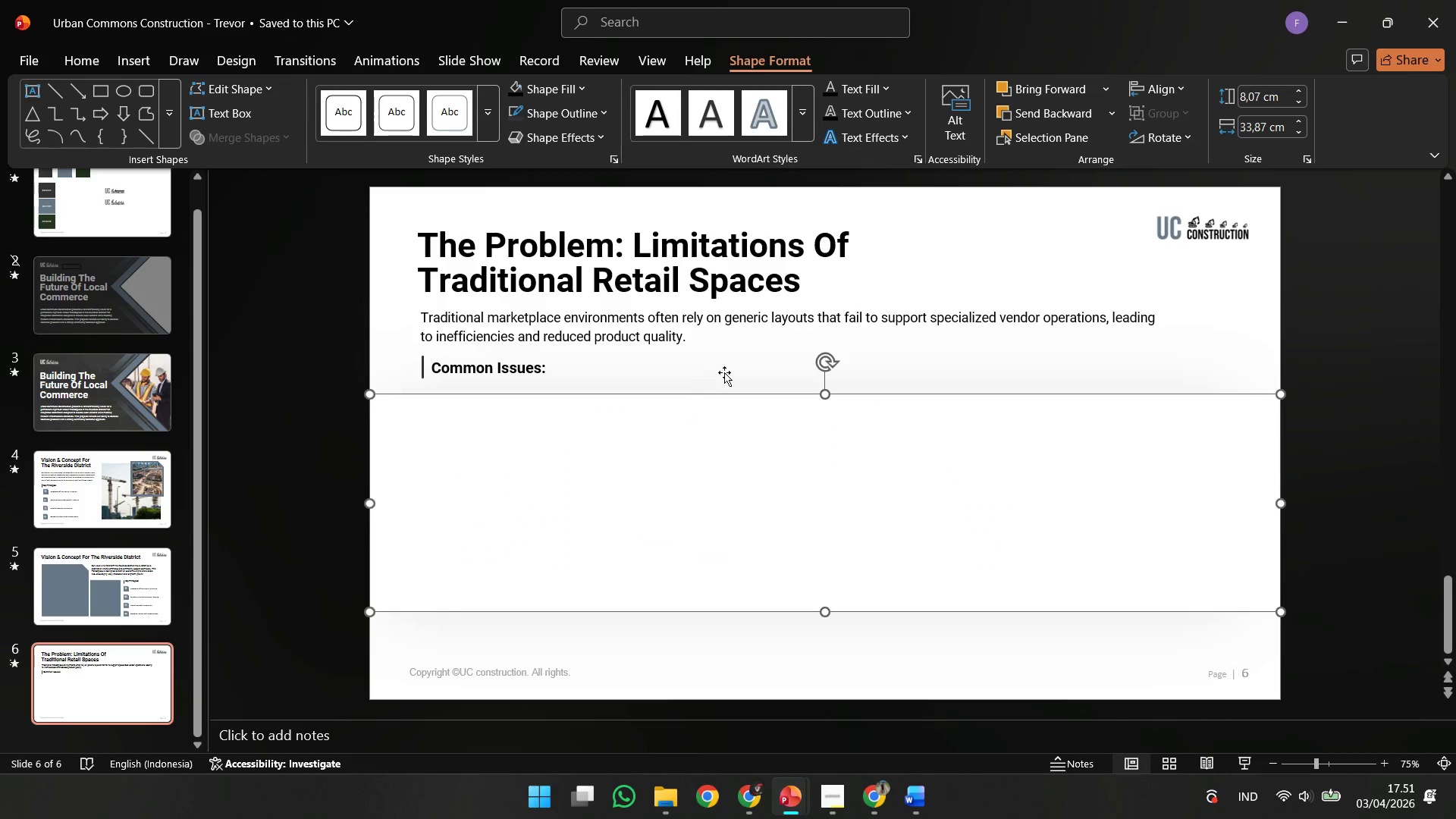 
hold_key(key=ShiftLeft, duration=0.55)
 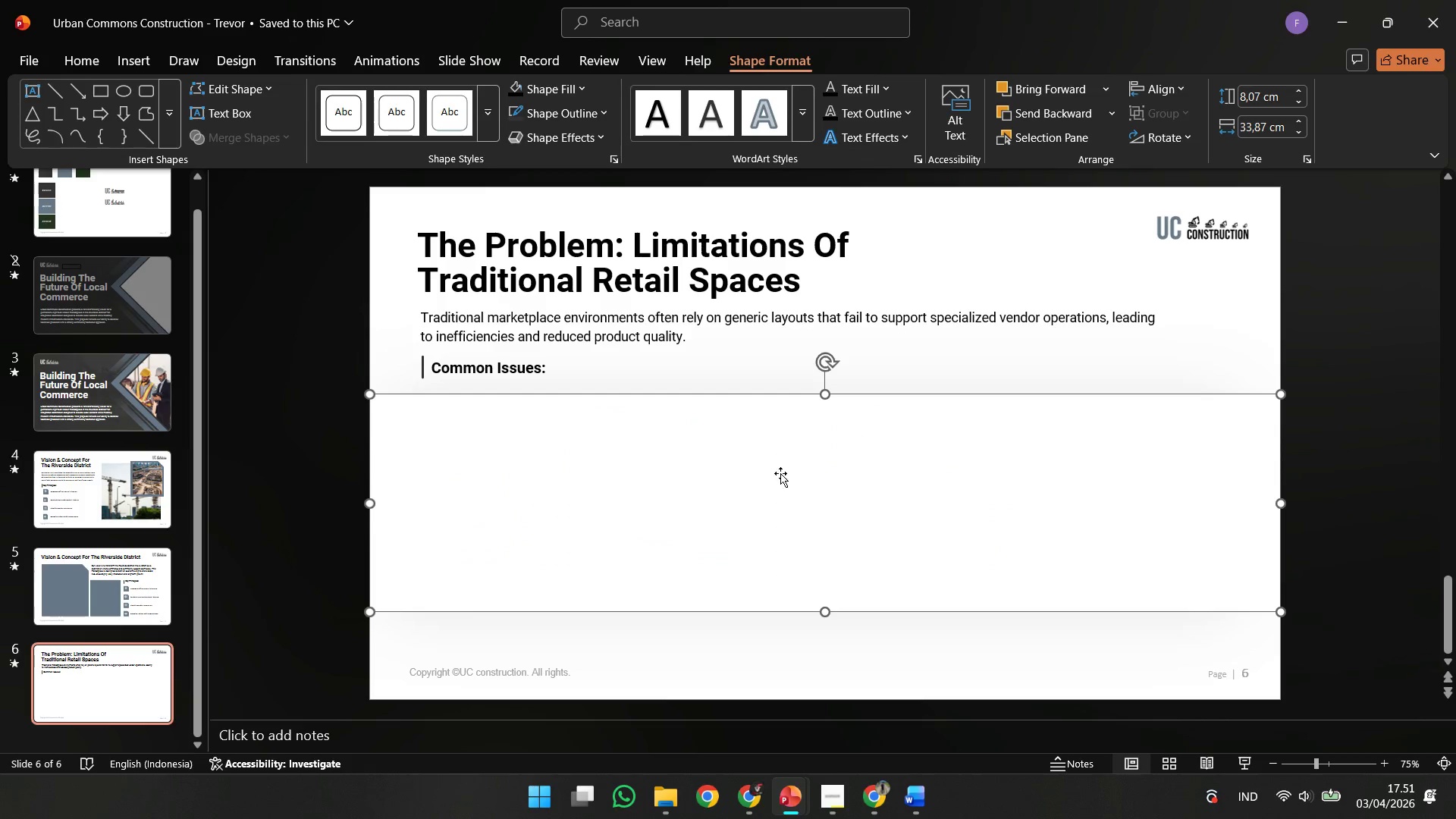 
right_click([780, 473])
 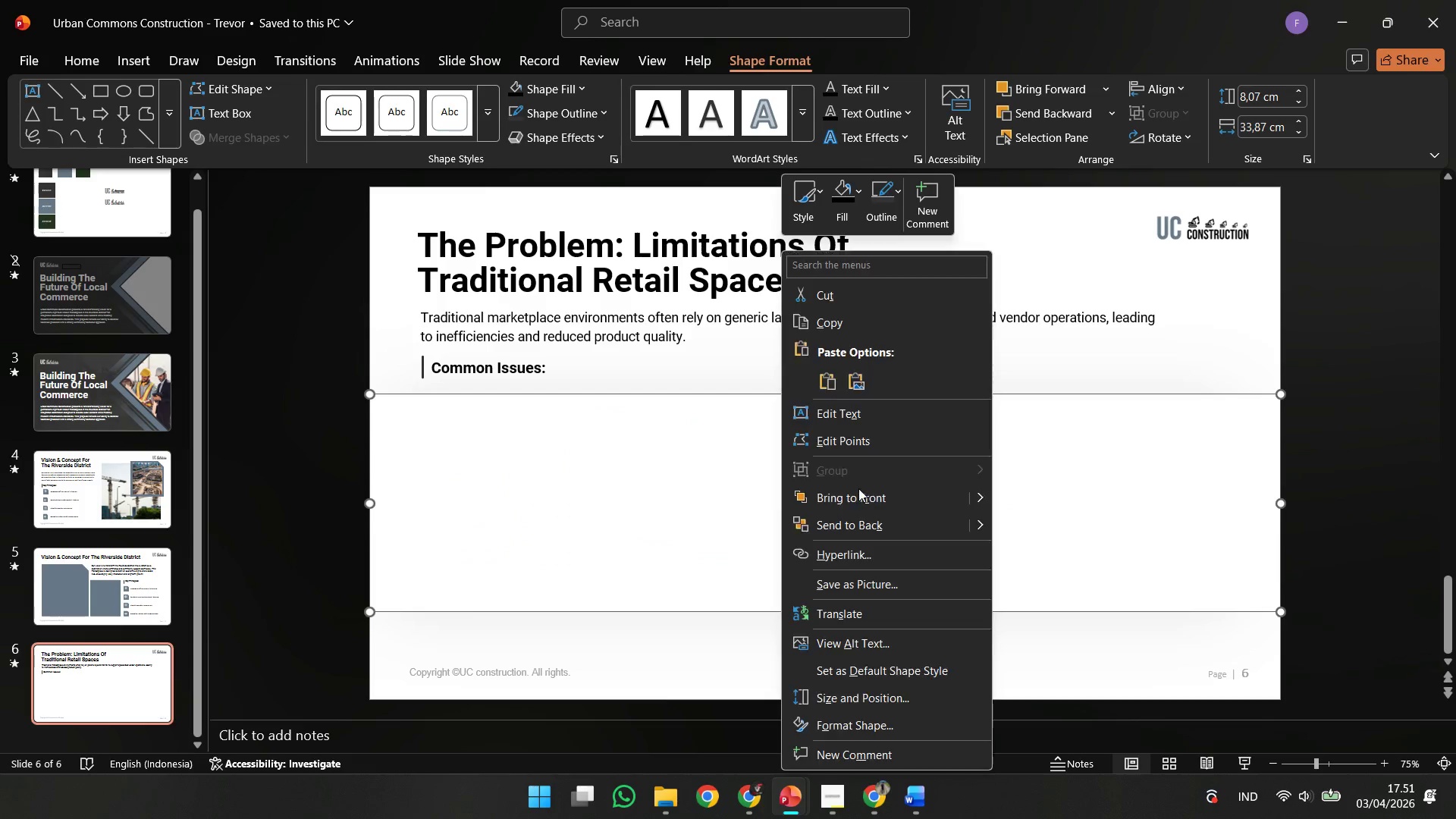 
left_click([850, 522])
 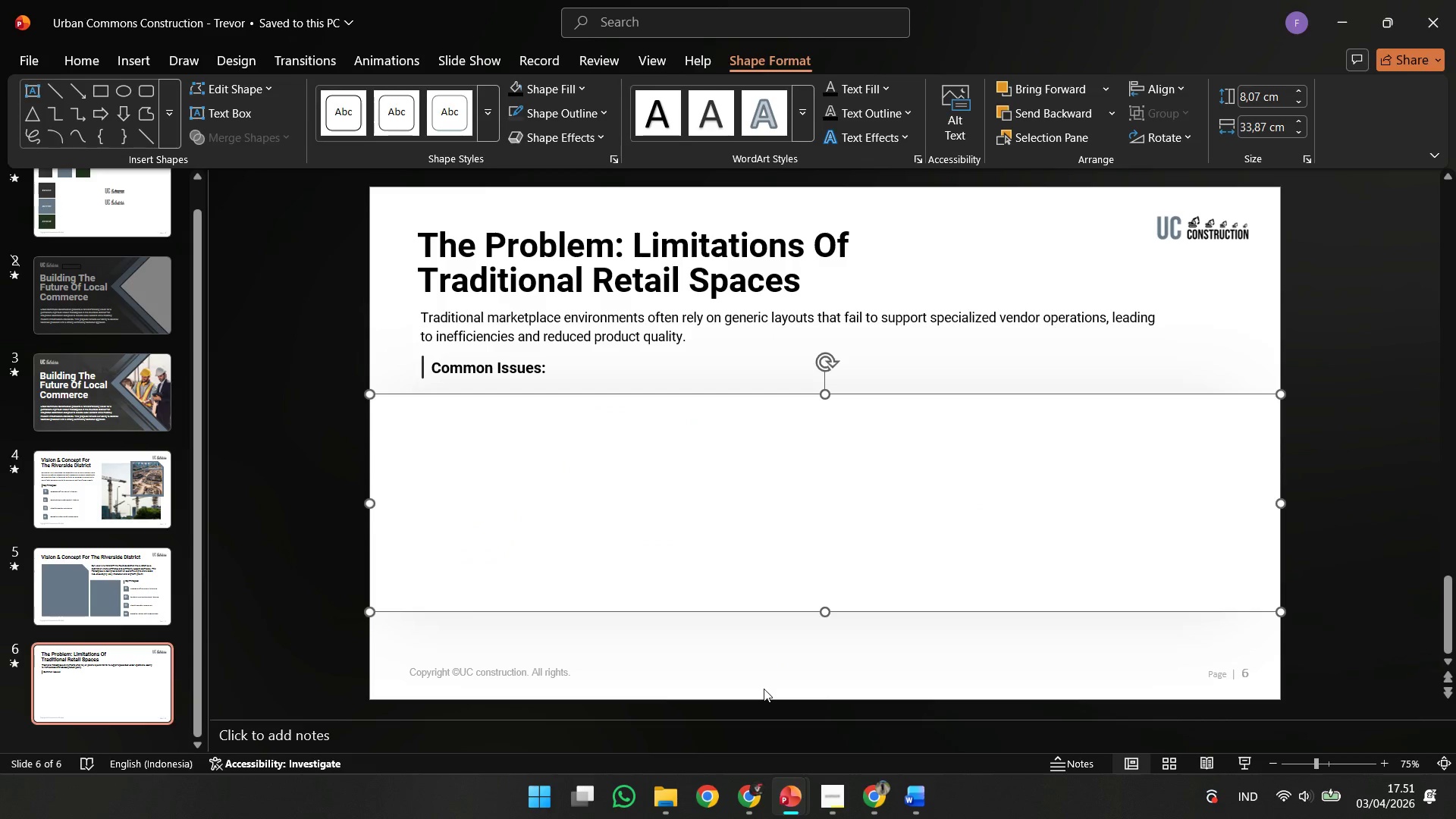 
left_click([764, 689])
 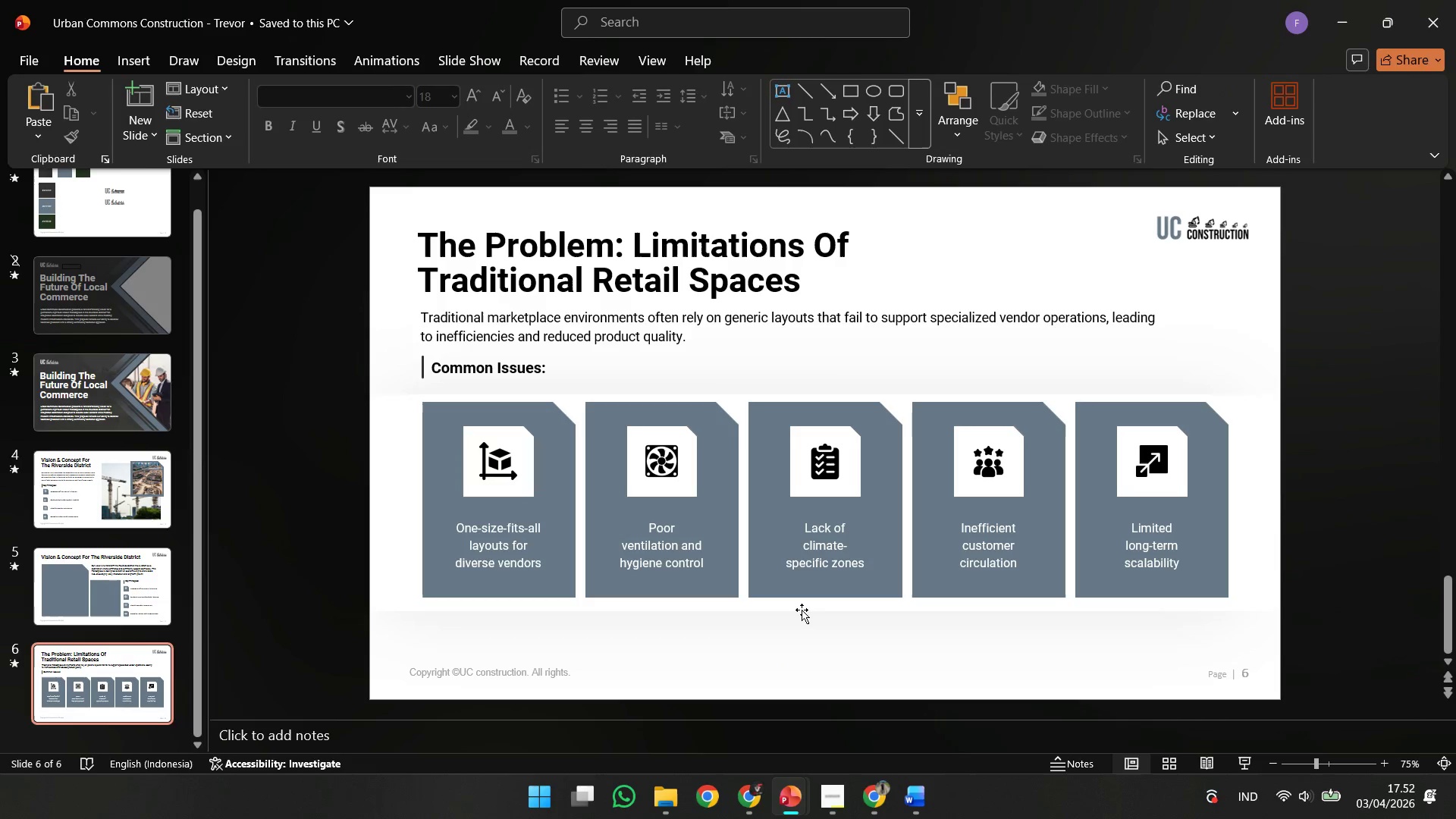 
left_click([802, 610])
 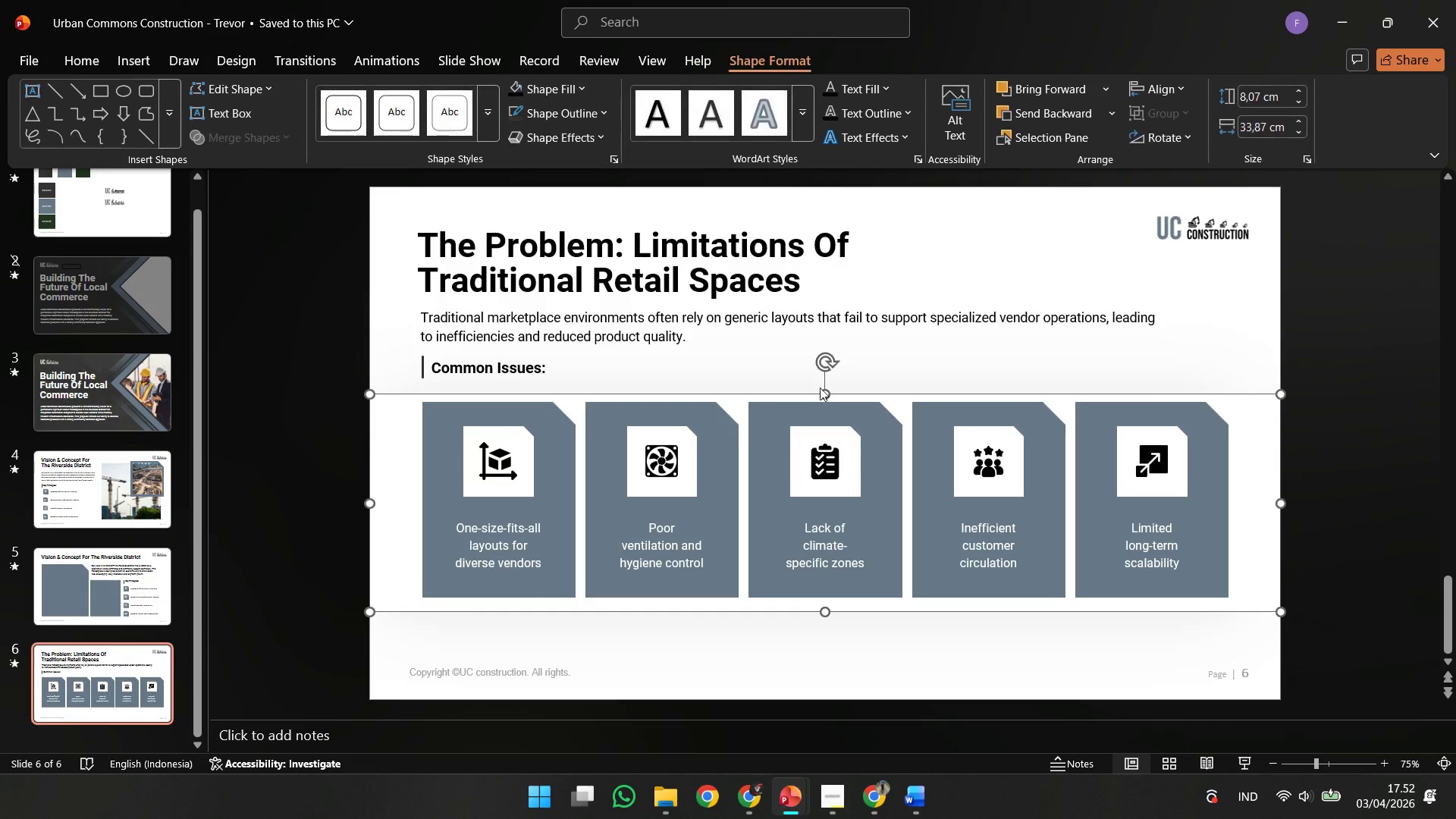 
hold_key(key=ShiftLeft, duration=1.44)
left_click_drag(start_coordinate=[826, 390], to_coordinate=[824, 379])
 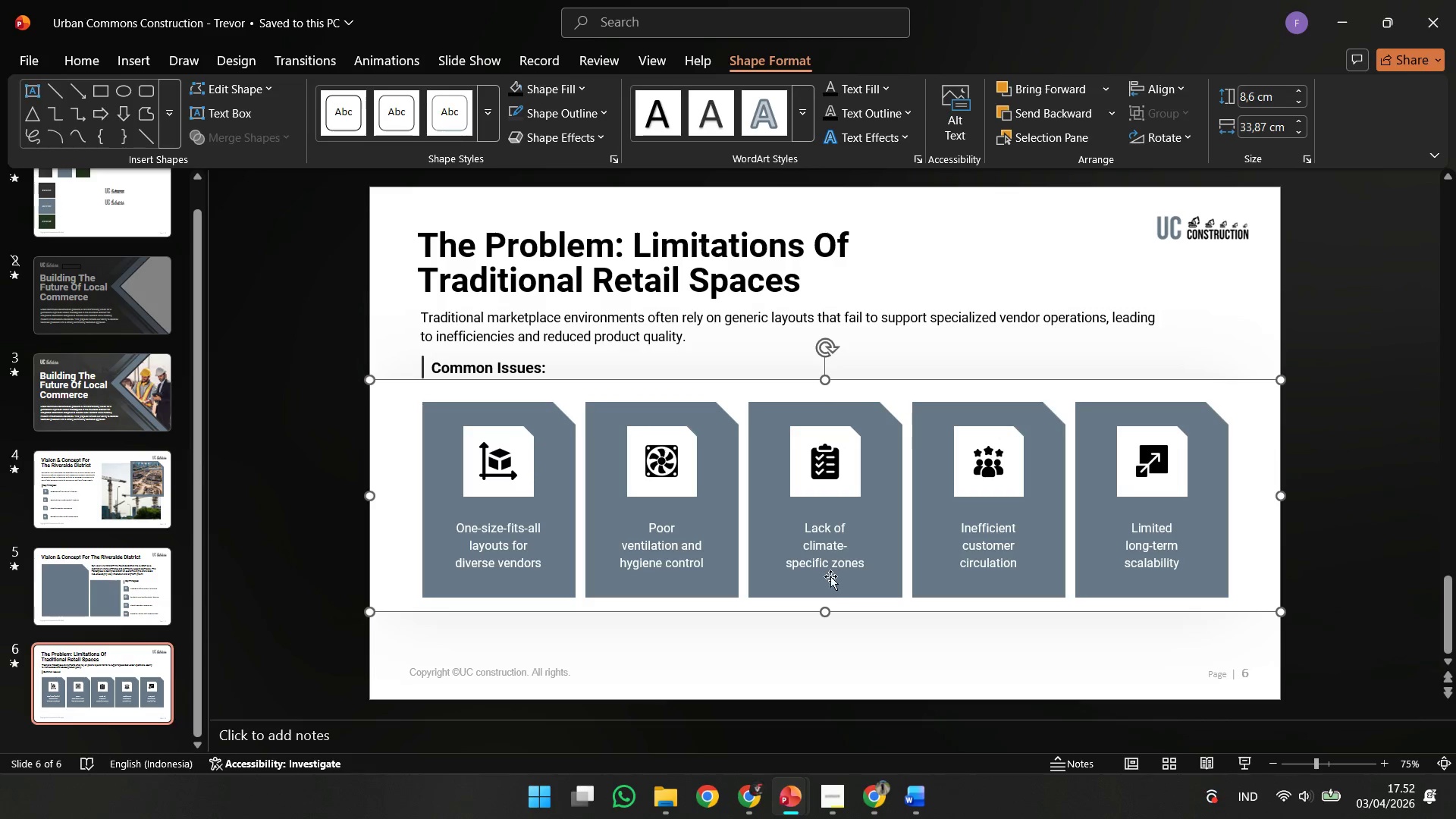 
hold_key(key=ShiftLeft, duration=1.19)
left_click_drag(start_coordinate=[821, 613], to_coordinate=[823, 598])
 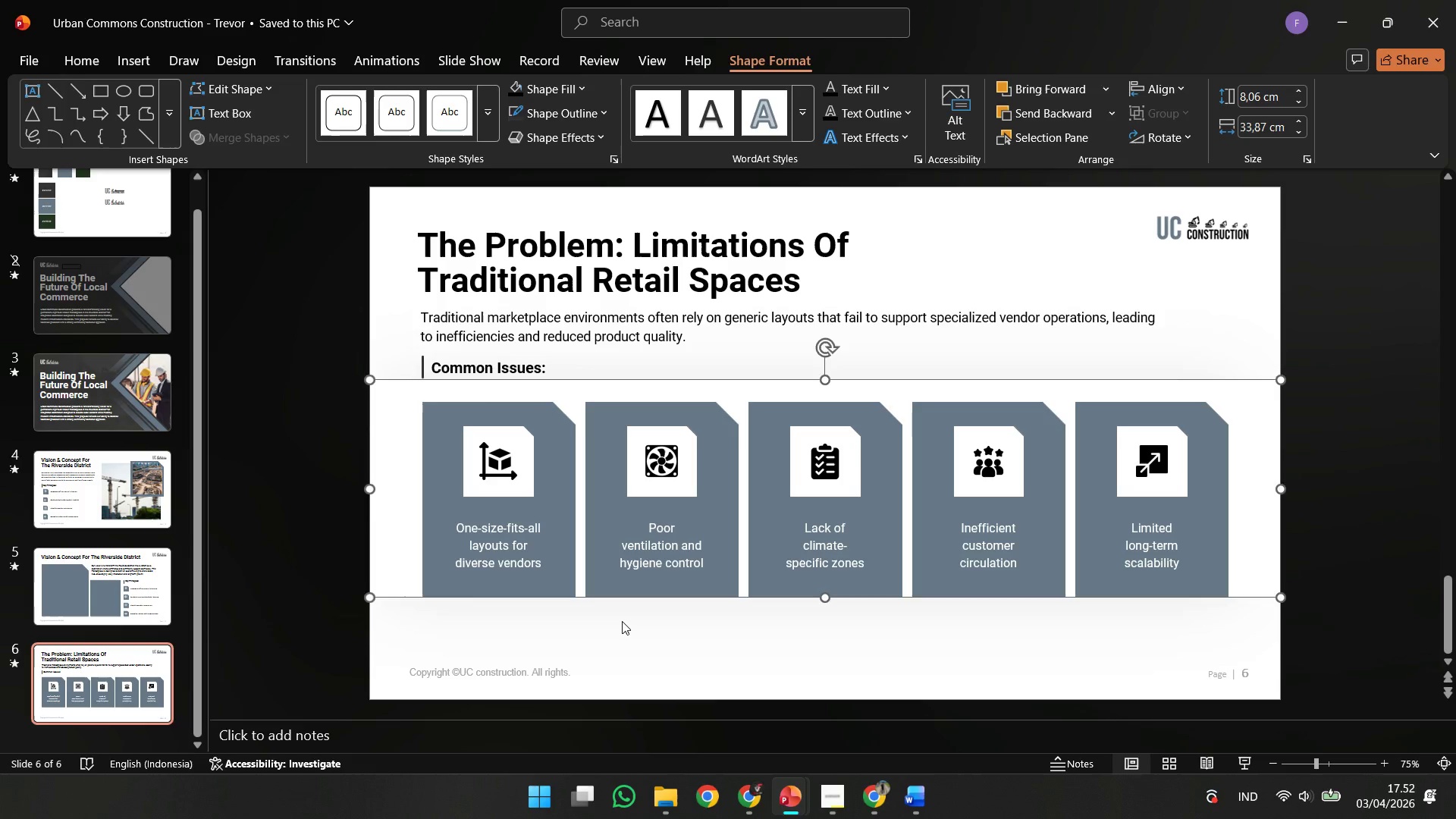 
left_click([622, 621])
 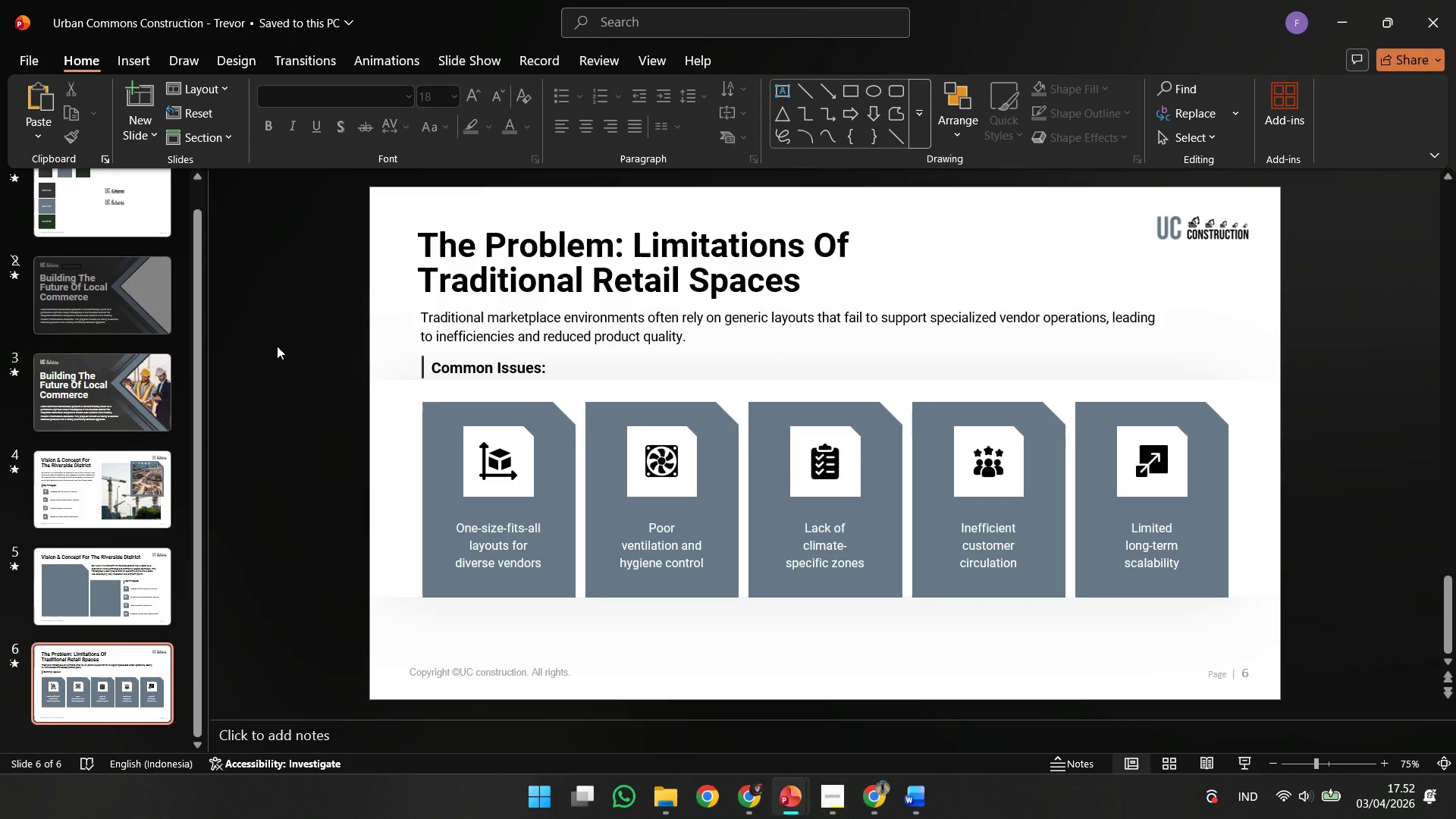 
left_click_drag(start_coordinate=[259, 353], to_coordinate=[1336, 631])
 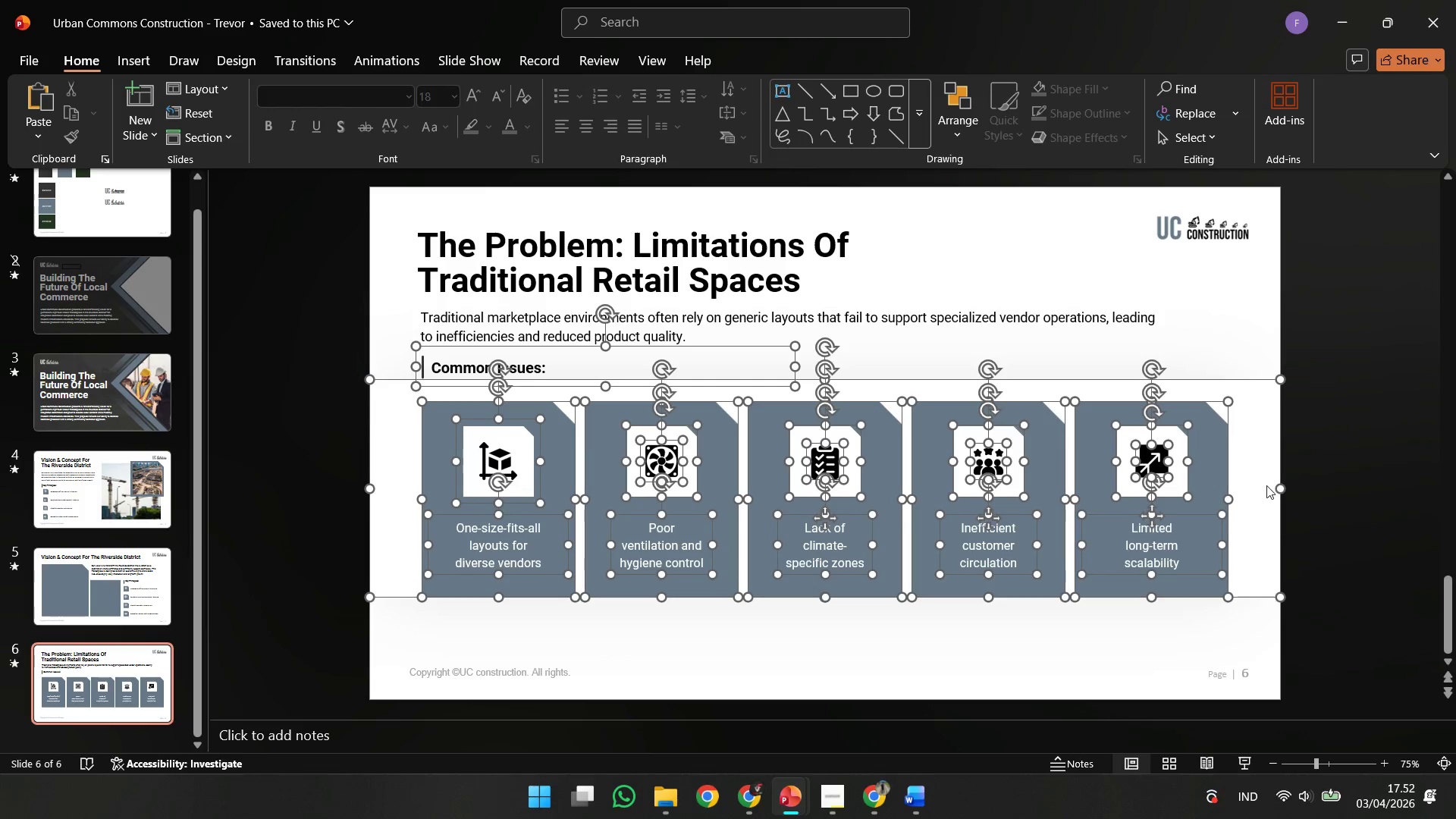 
hold_key(key=ShiftLeft, duration=1.56)
left_click_drag(start_coordinate=[1259, 482], to_coordinate=[1259, 500])
 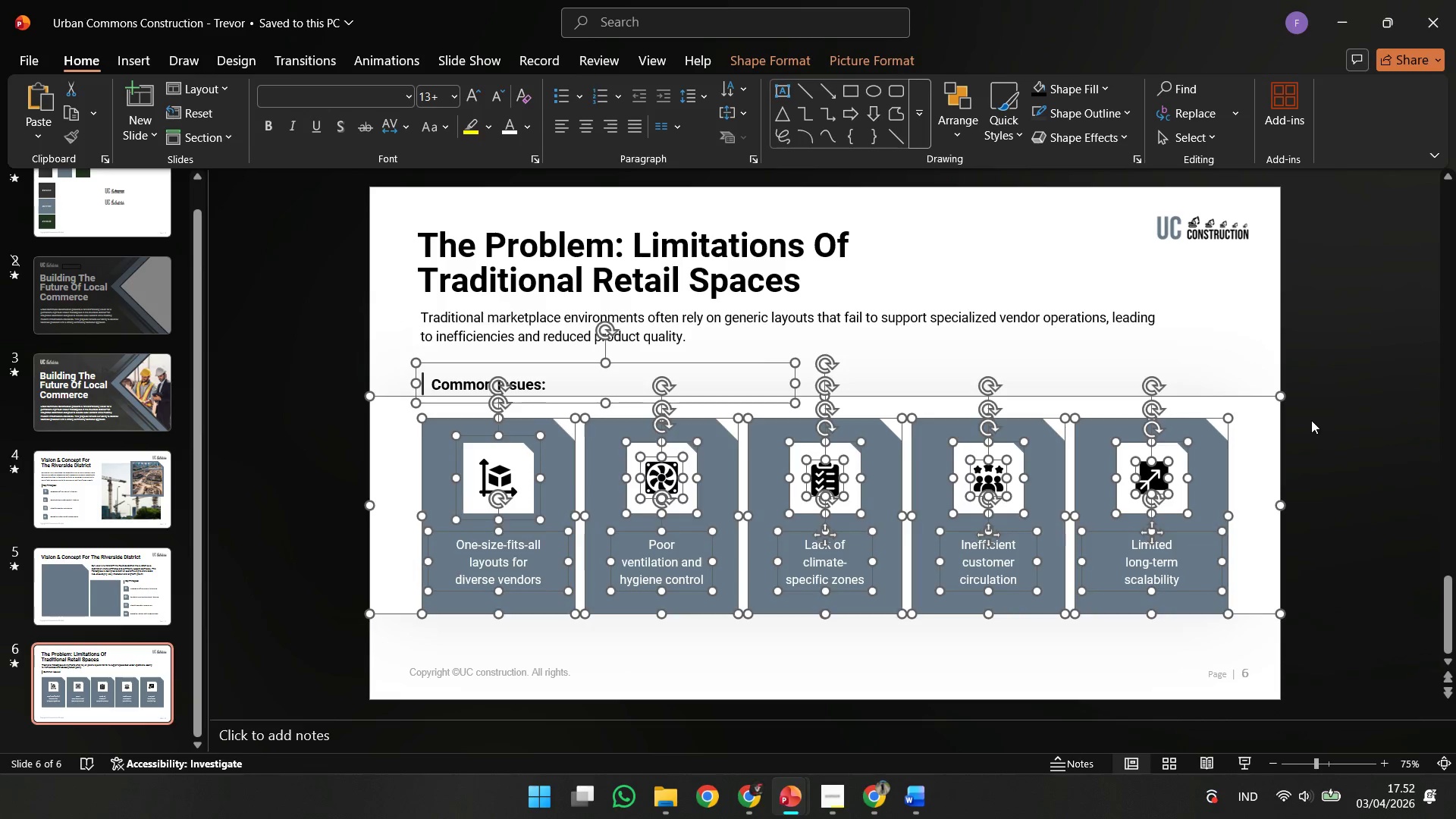 
left_click([1311, 420])
 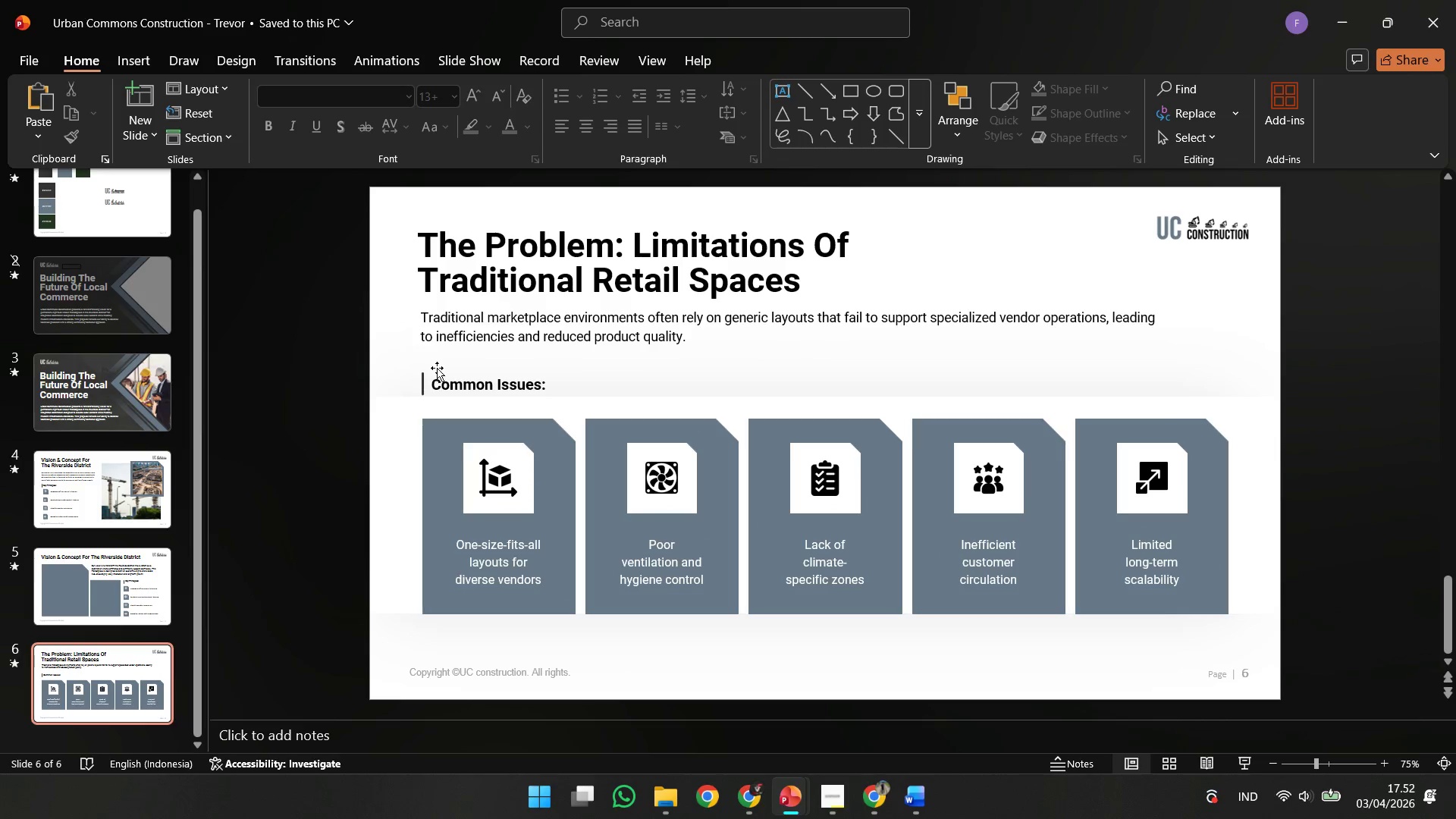 
left_click([438, 368])
 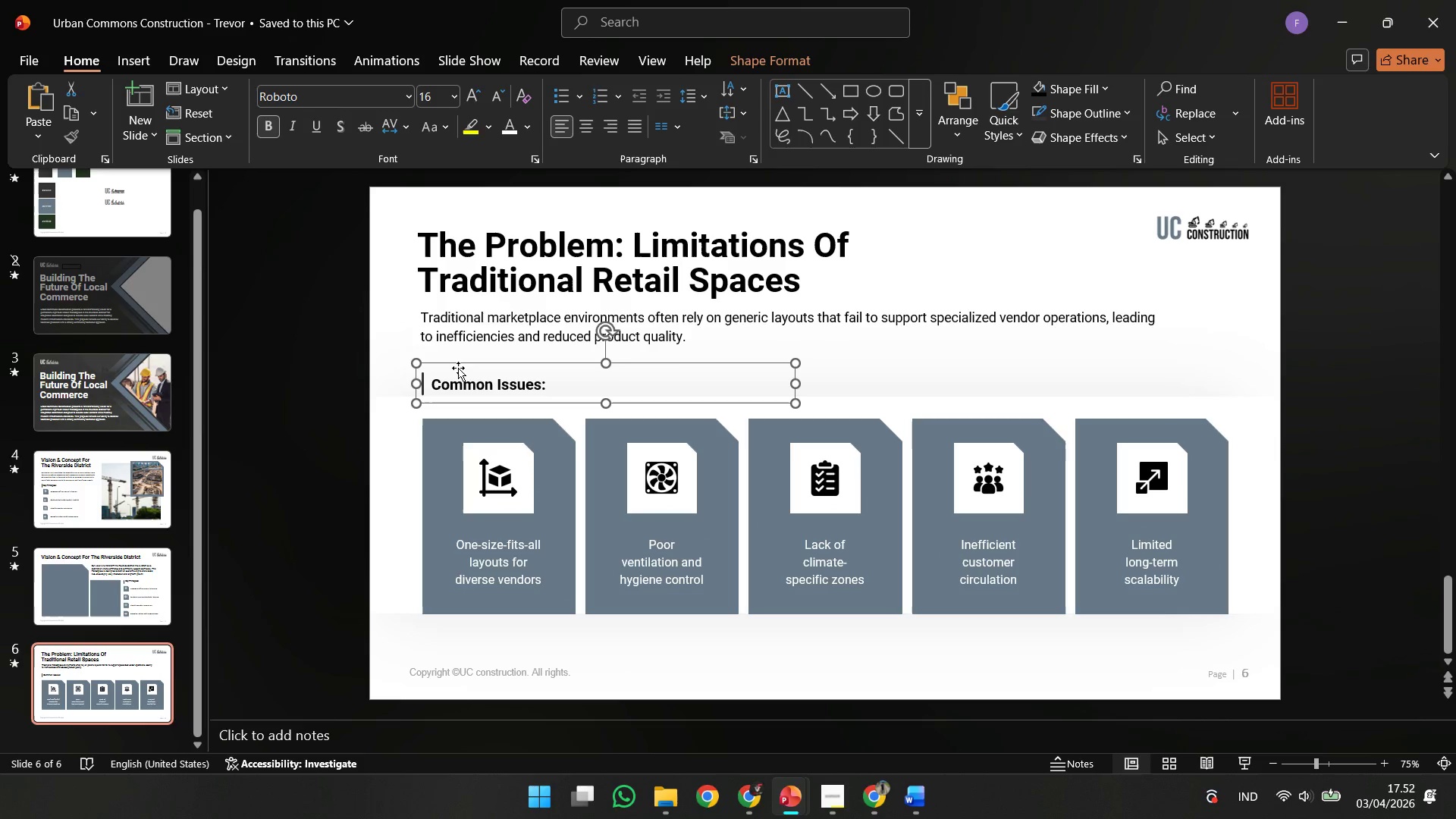 
hold_key(key=ShiftLeft, duration=1.28)
left_click_drag(start_coordinate=[458, 368], to_coordinate=[463, 353])
 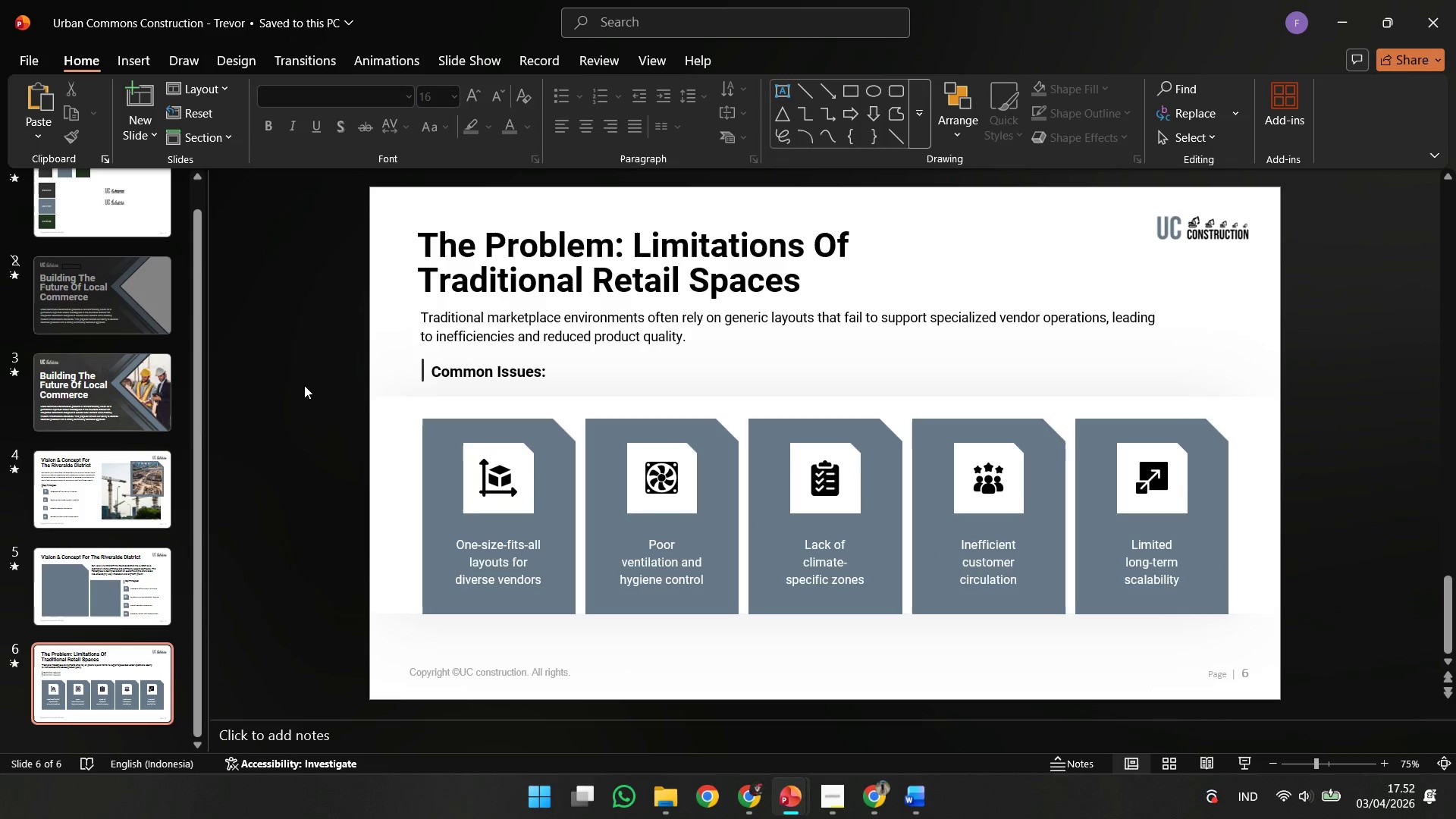 
left_click_drag(start_coordinate=[304, 385], to_coordinate=[1329, 709])
 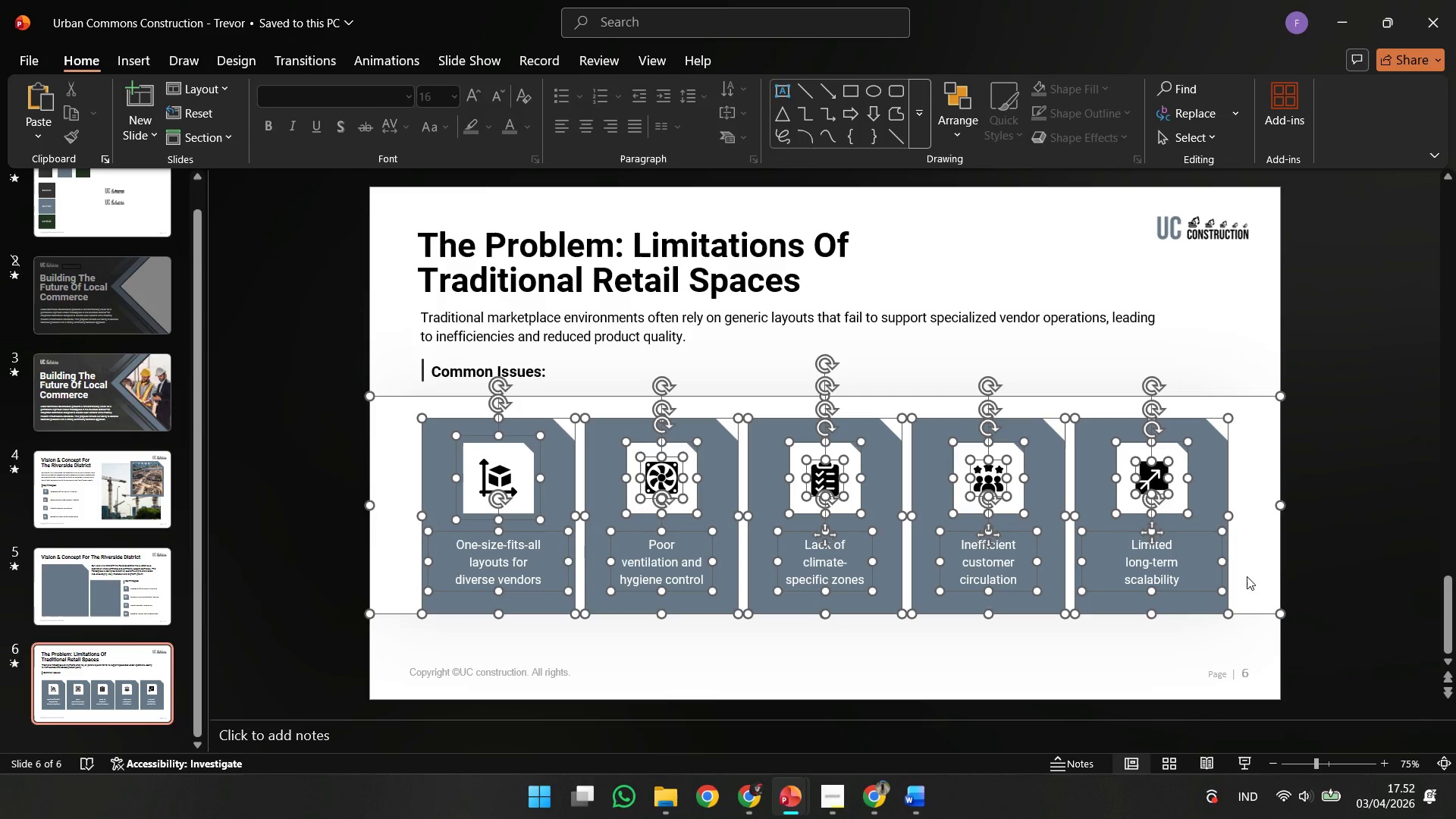 
hold_key(key=ShiftLeft, duration=0.98)
left_click_drag(start_coordinate=[1243, 573], to_coordinate=[1244, 582])
 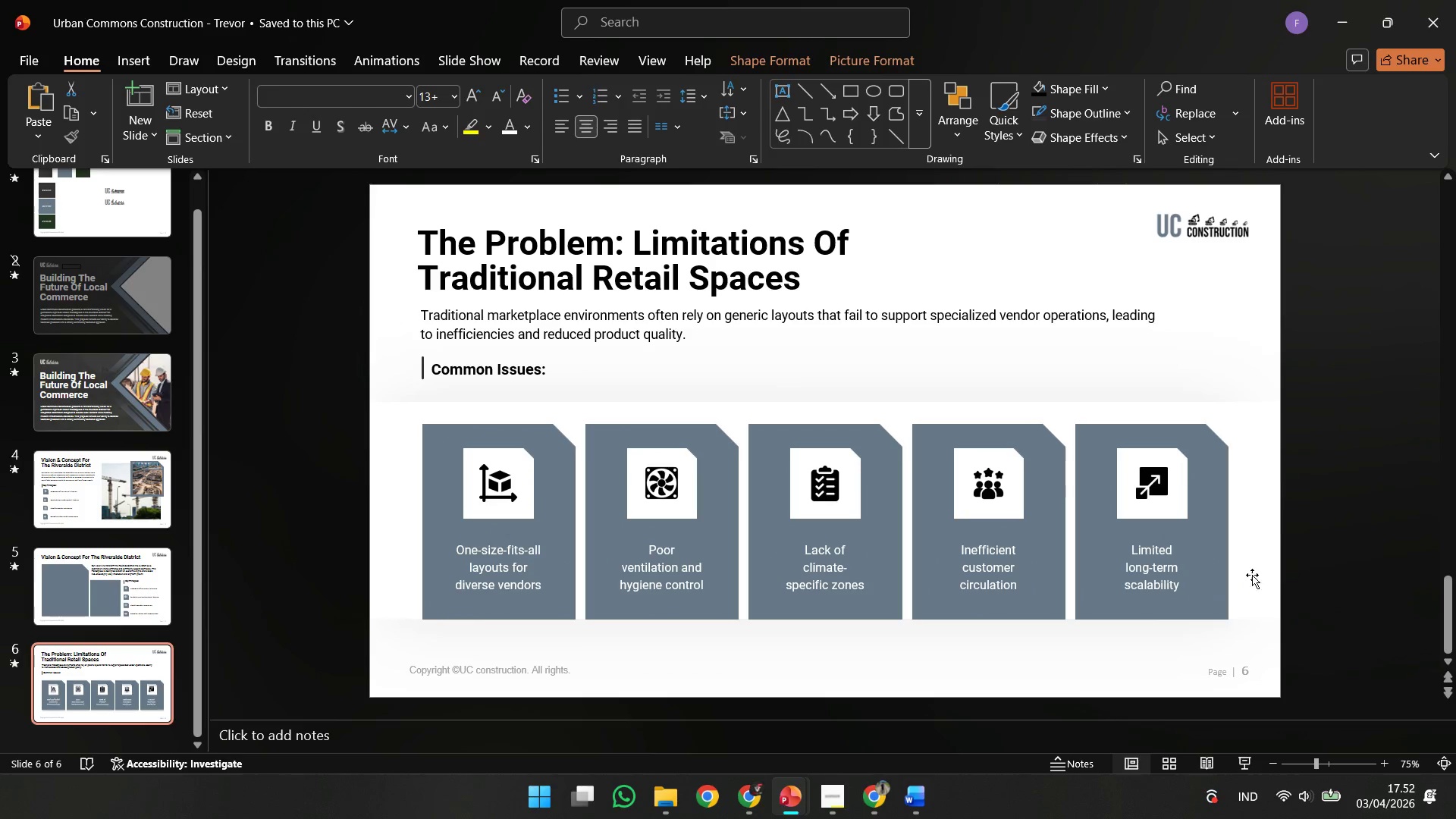 
double_click([1250, 575])
 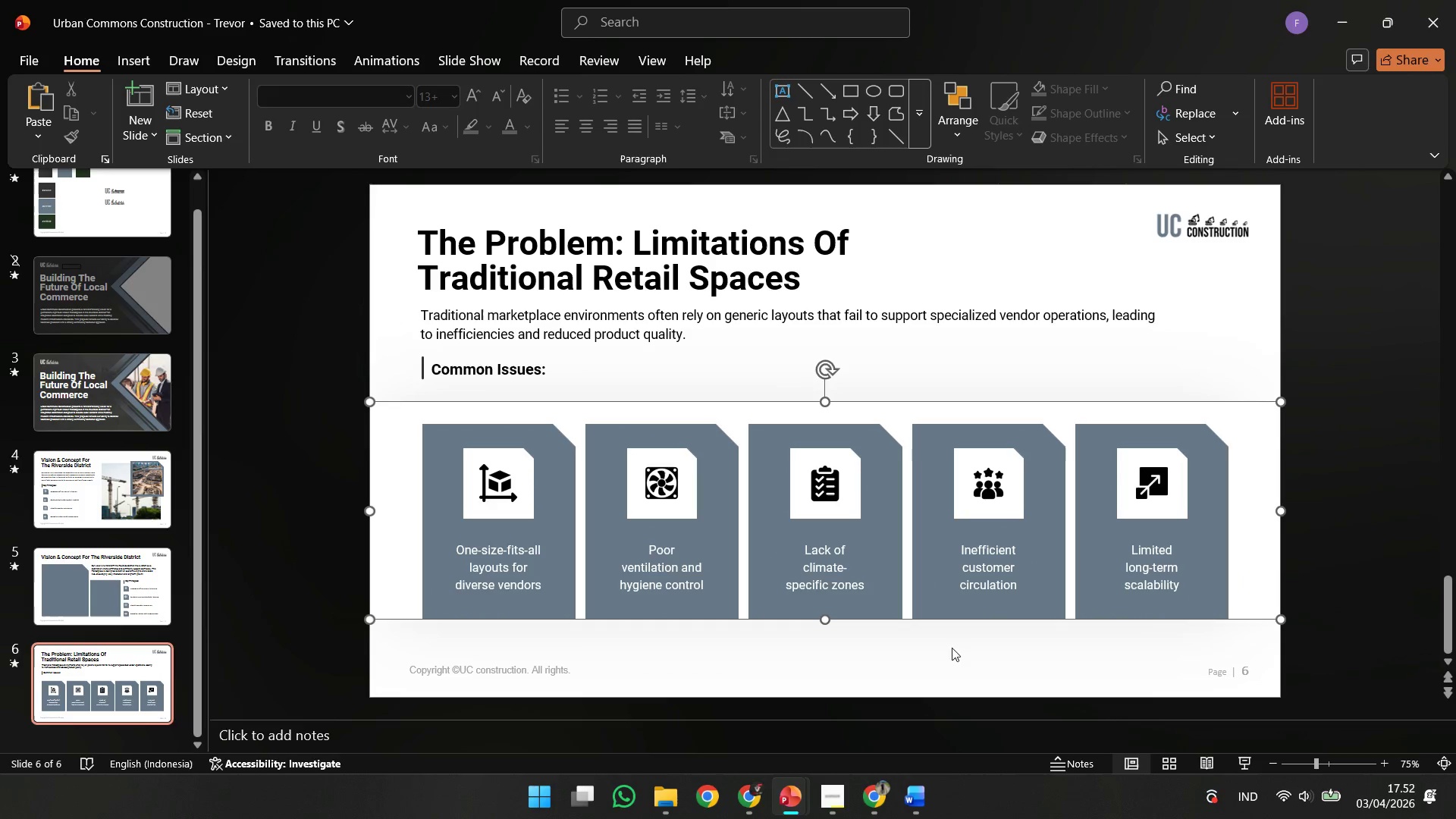 
hold_key(key=ShiftLeft, duration=1.98)
left_click_drag(start_coordinate=[823, 621], to_coordinate=[827, 636])
 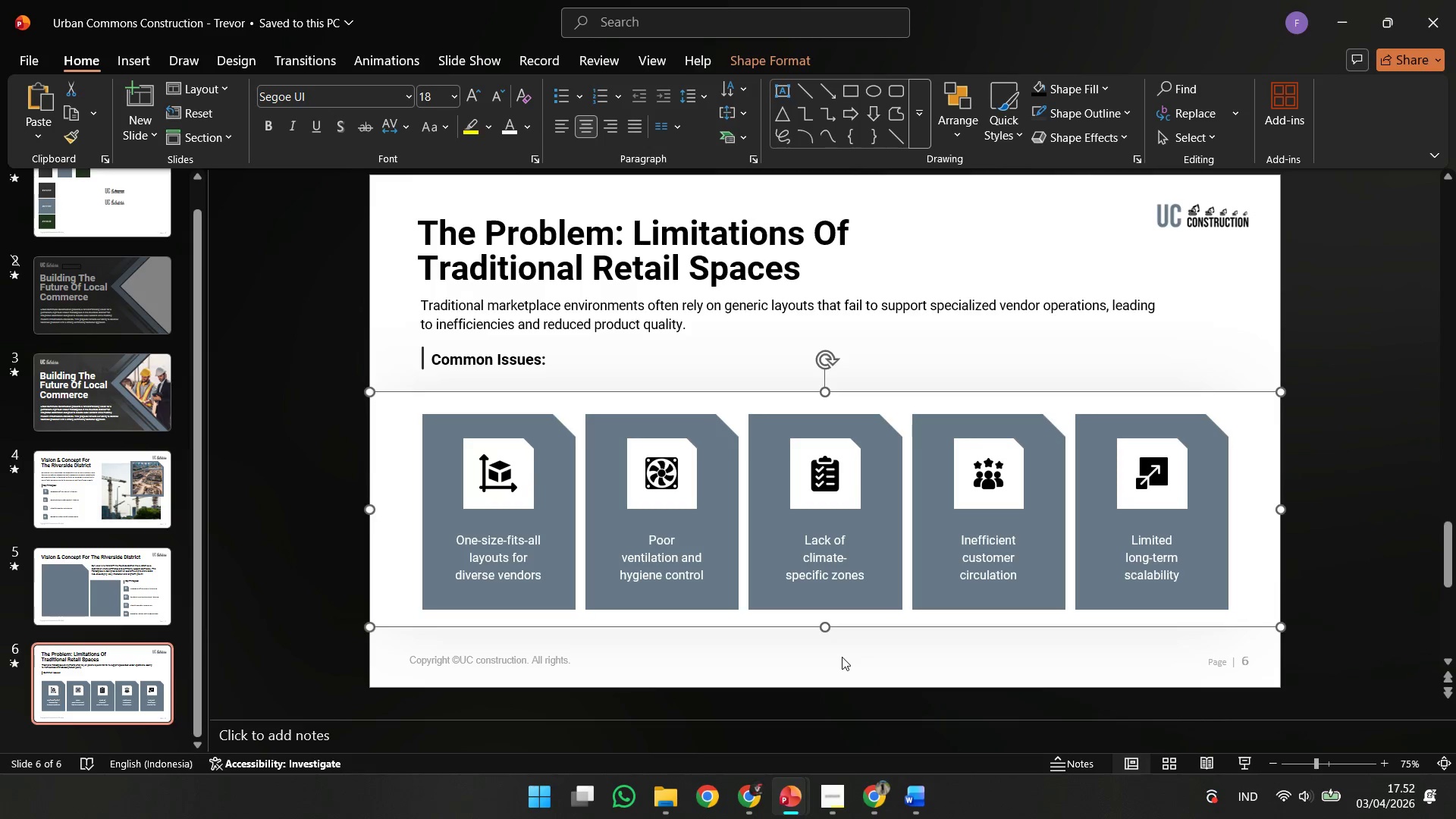 
left_click([842, 657])
 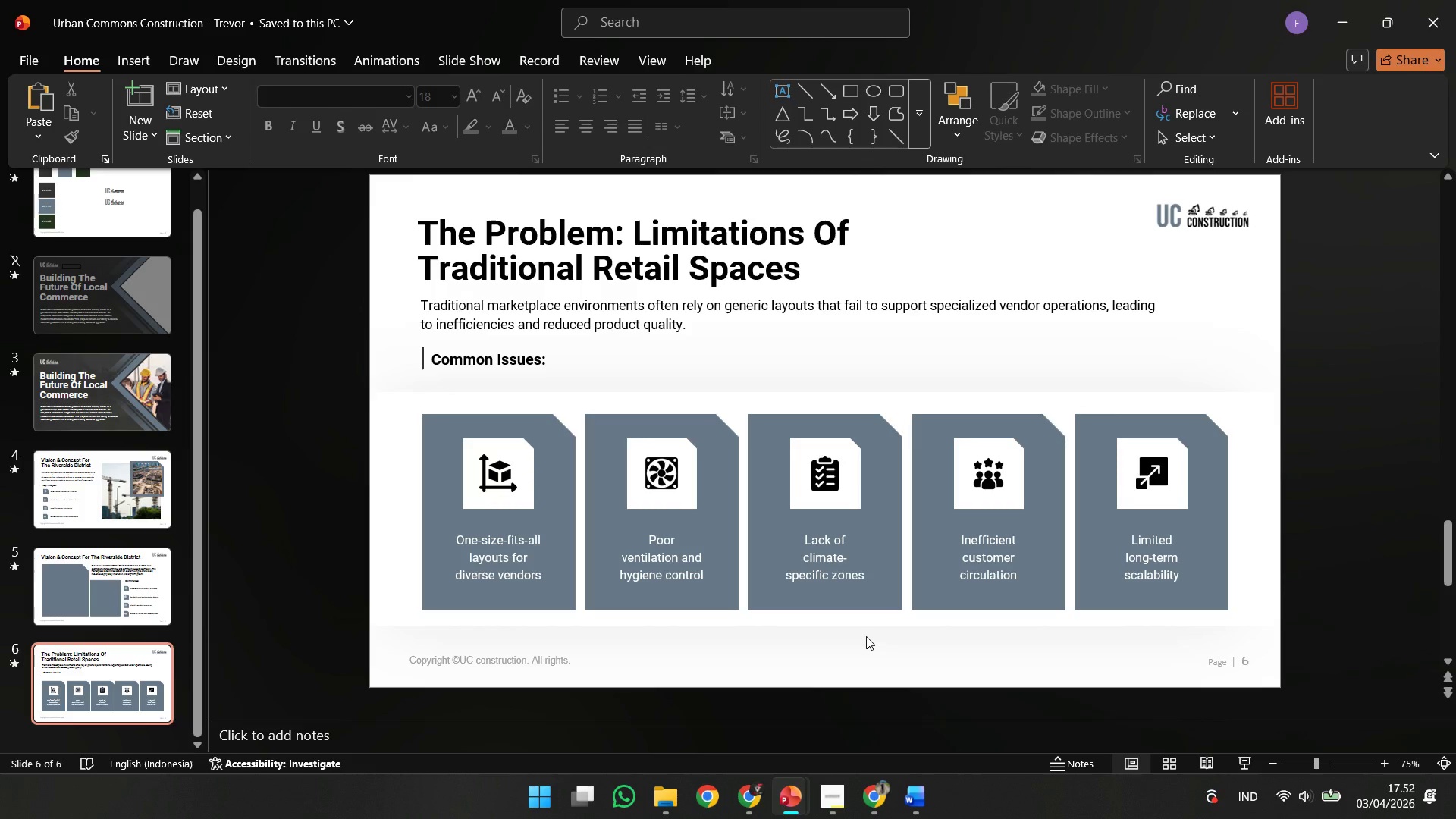 
key(Control+Z)
 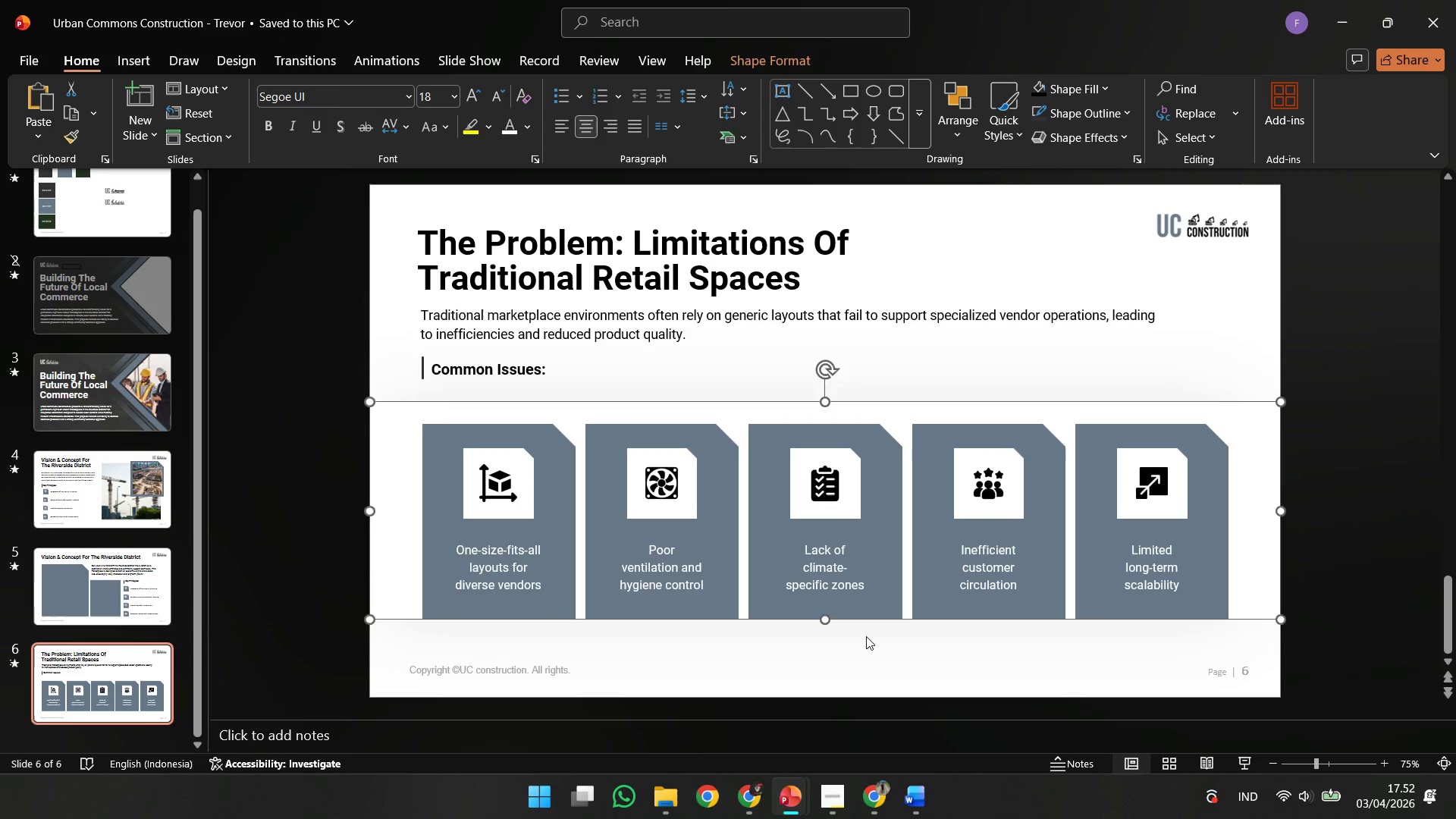 
left_click([866, 636])
 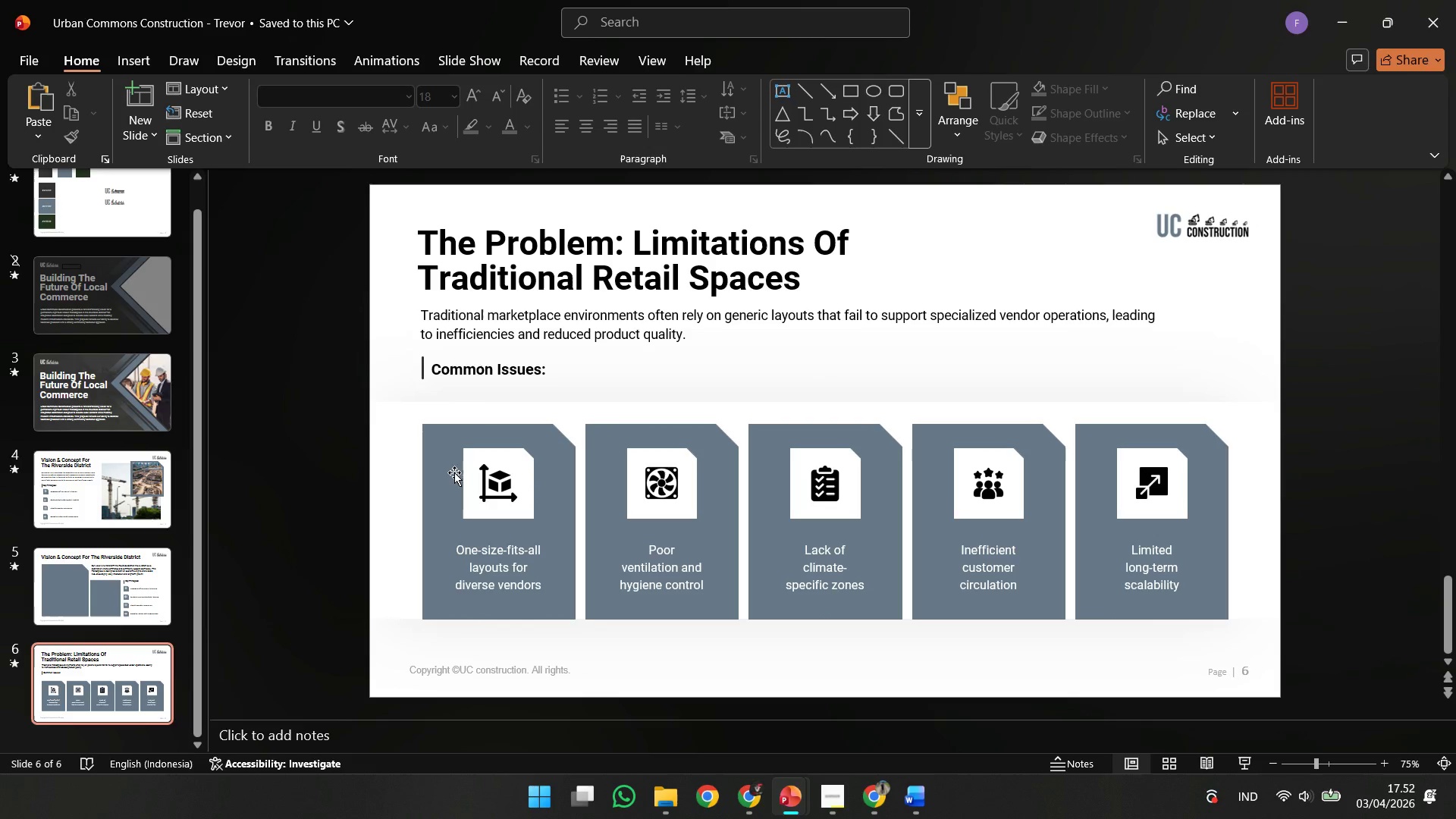 
left_click([395, 485])
 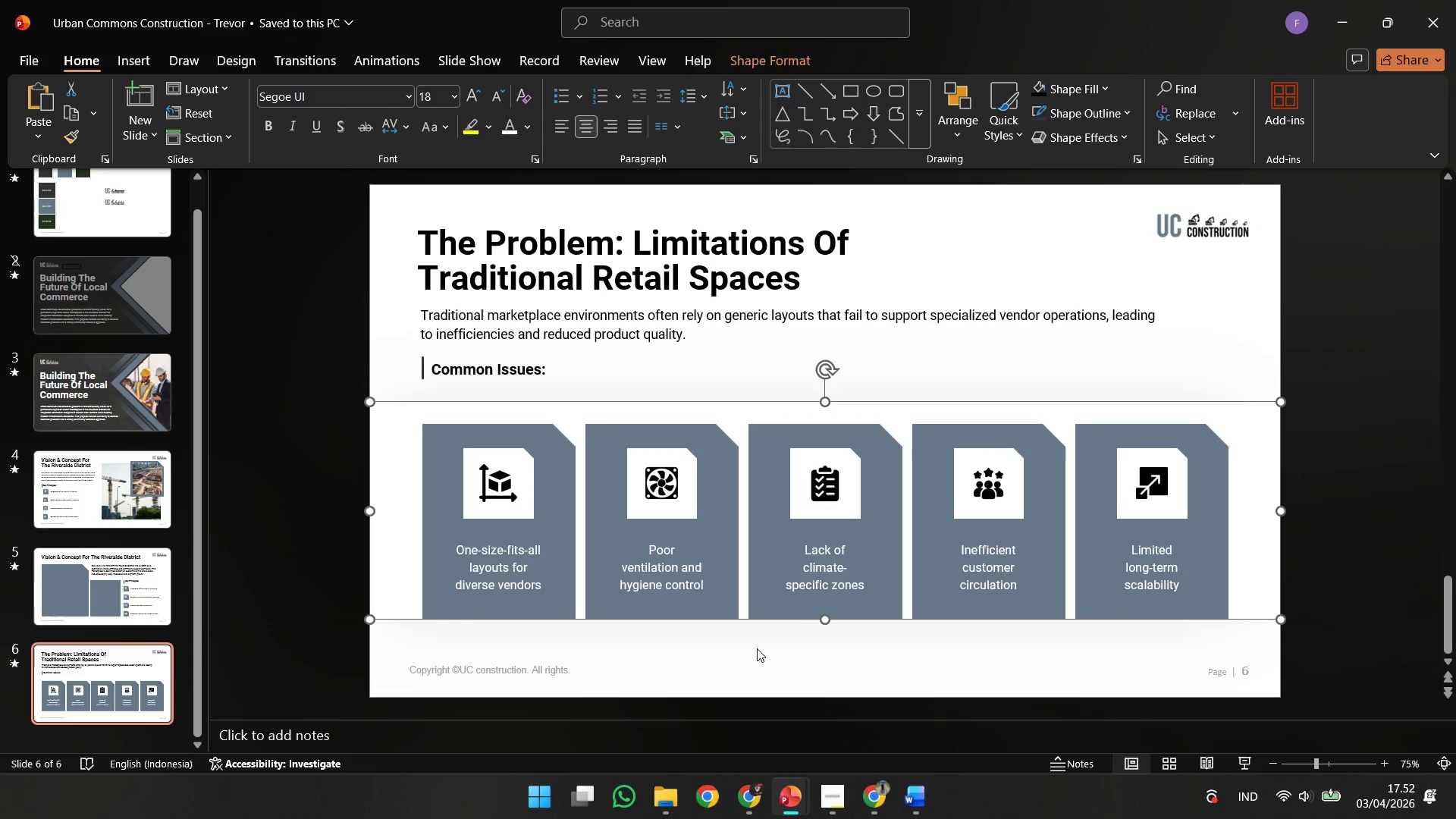 
hold_key(key=ShiftLeft, duration=3.11)
left_click_drag(start_coordinate=[825, 620], to_coordinate=[819, 689])
 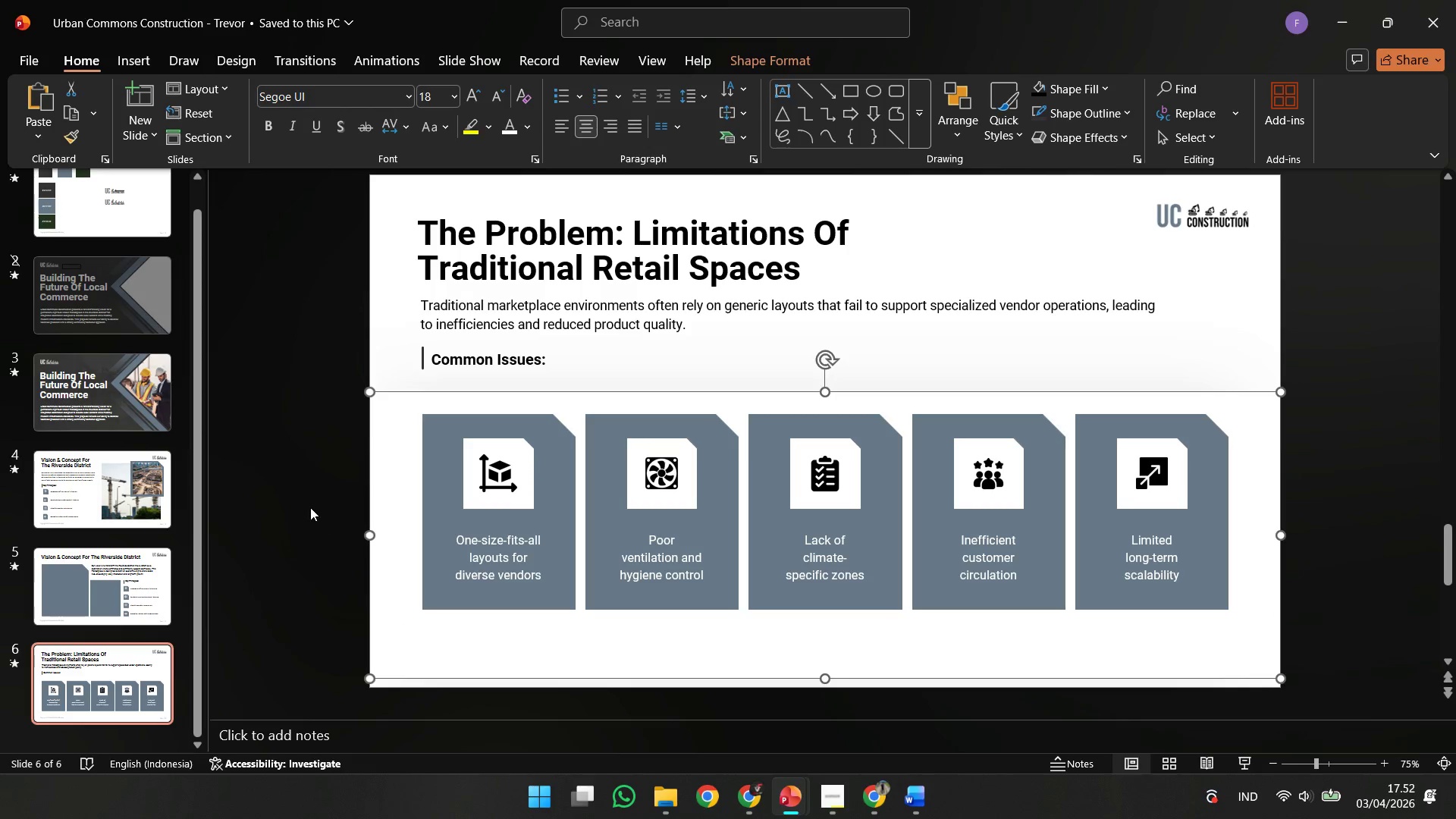 
left_click([310, 507])
 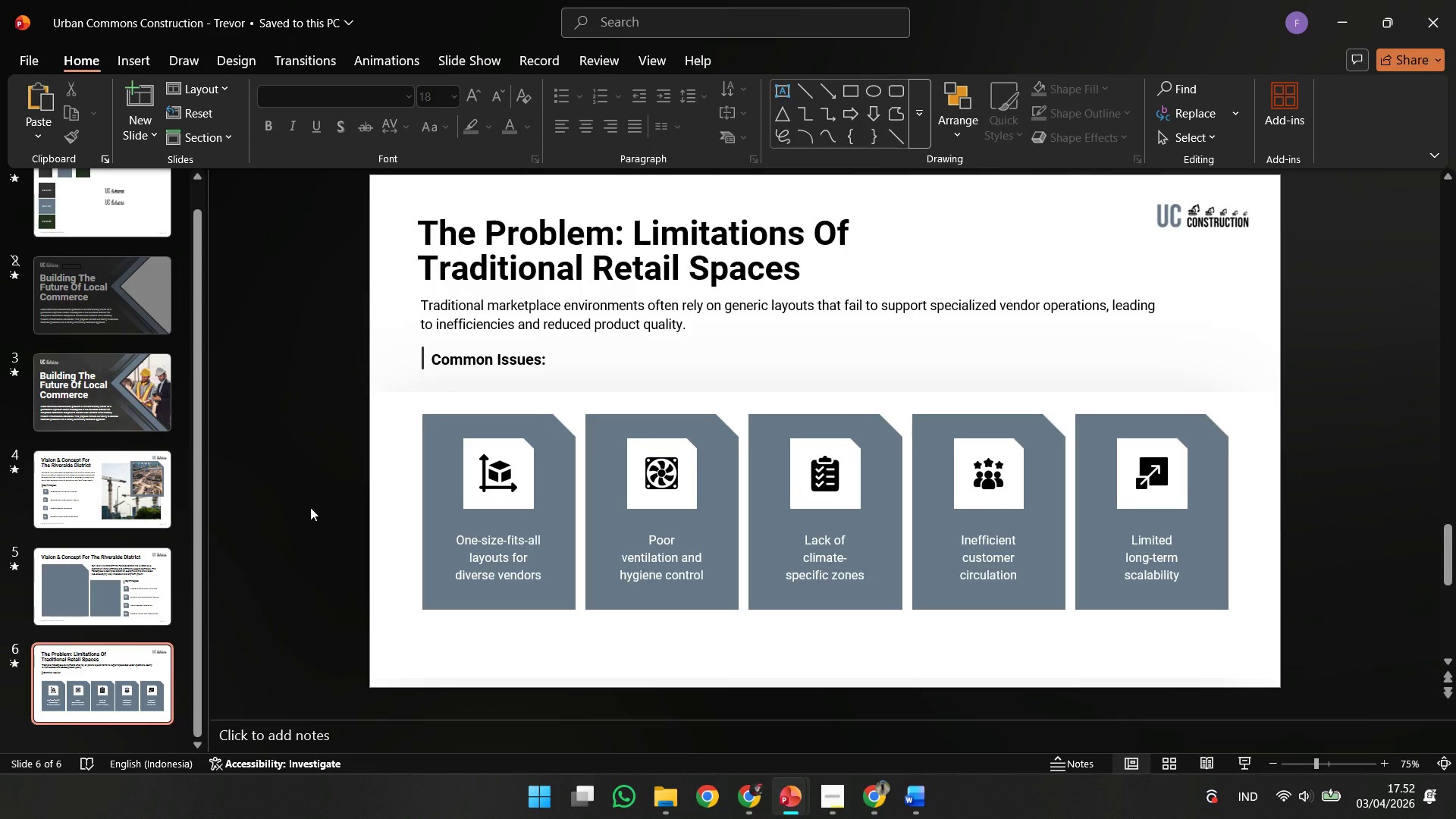 
key(Control+Z)
 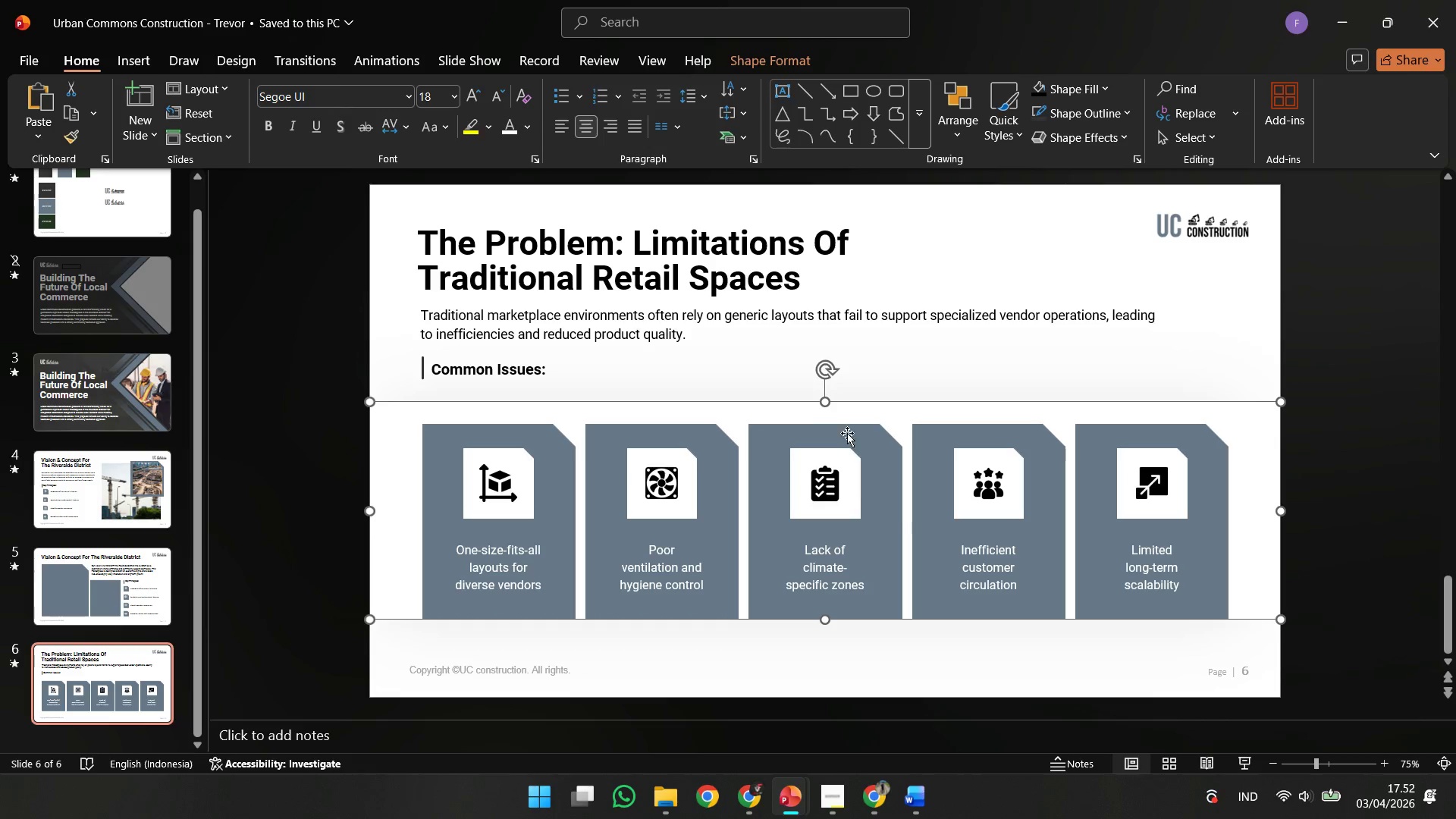 
left_click_drag(start_coordinate=[825, 397], to_coordinate=[827, 411])
 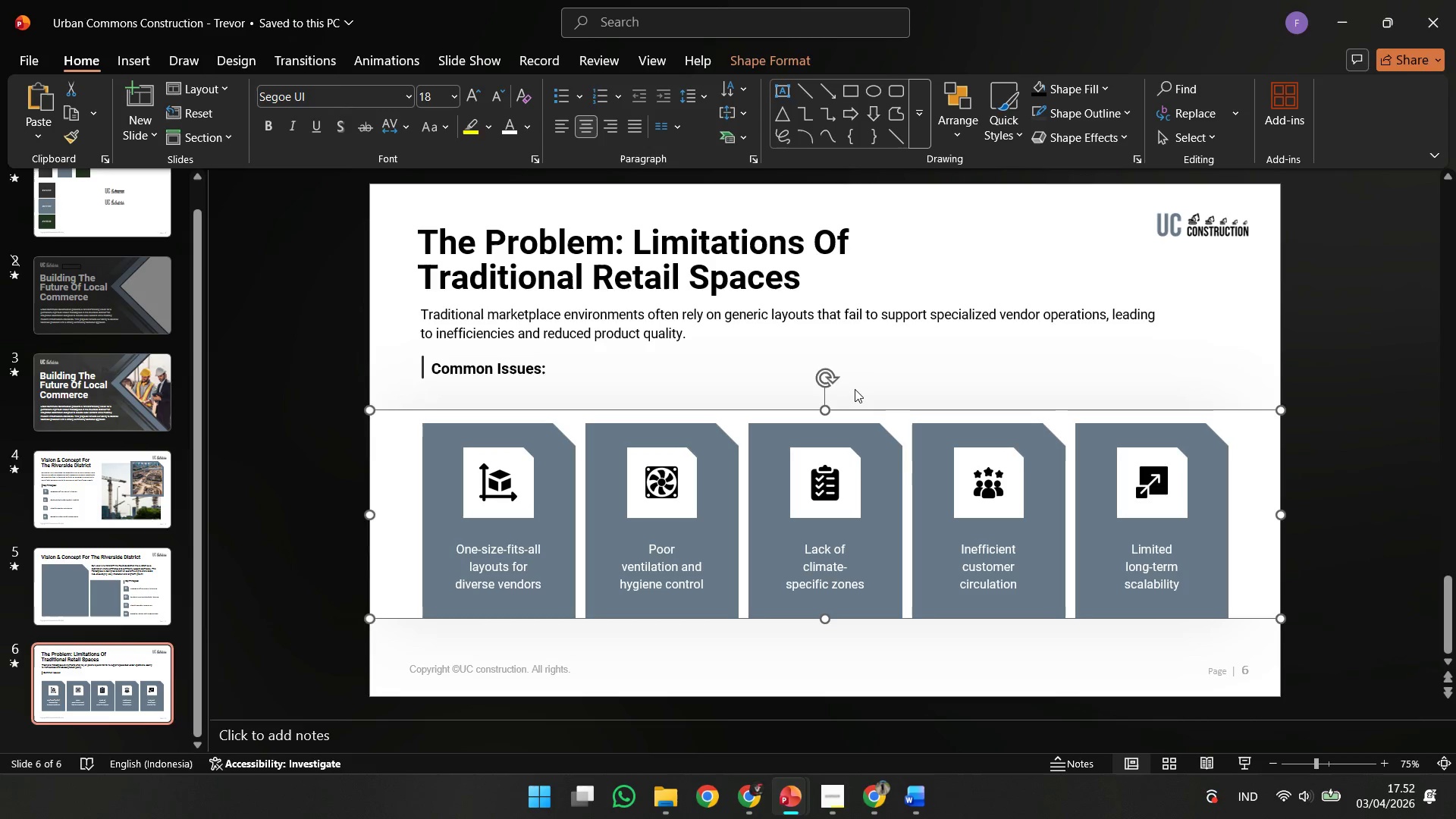 
left_click([855, 389])
 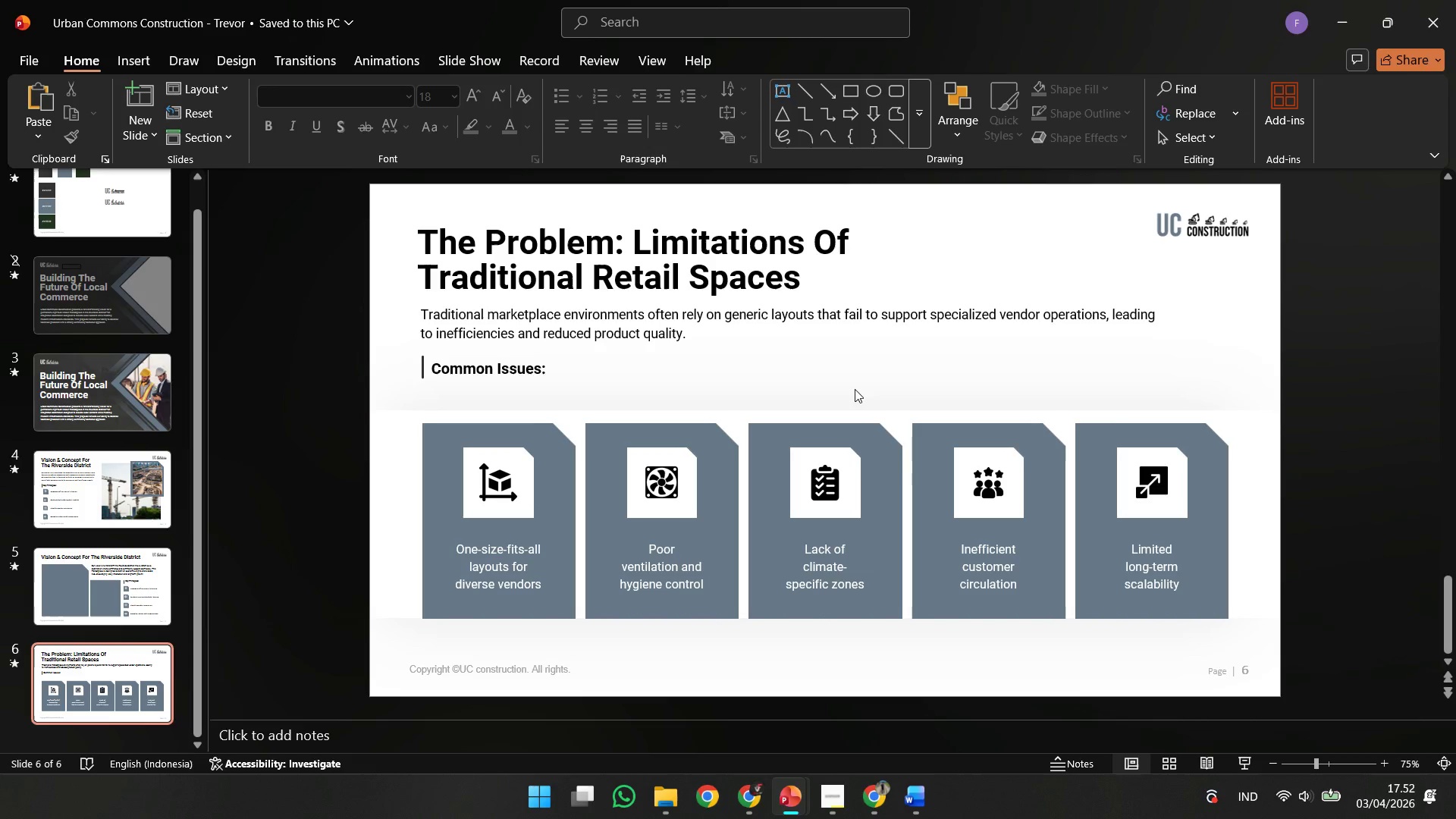 
key(Shift+ShiftLeft)
 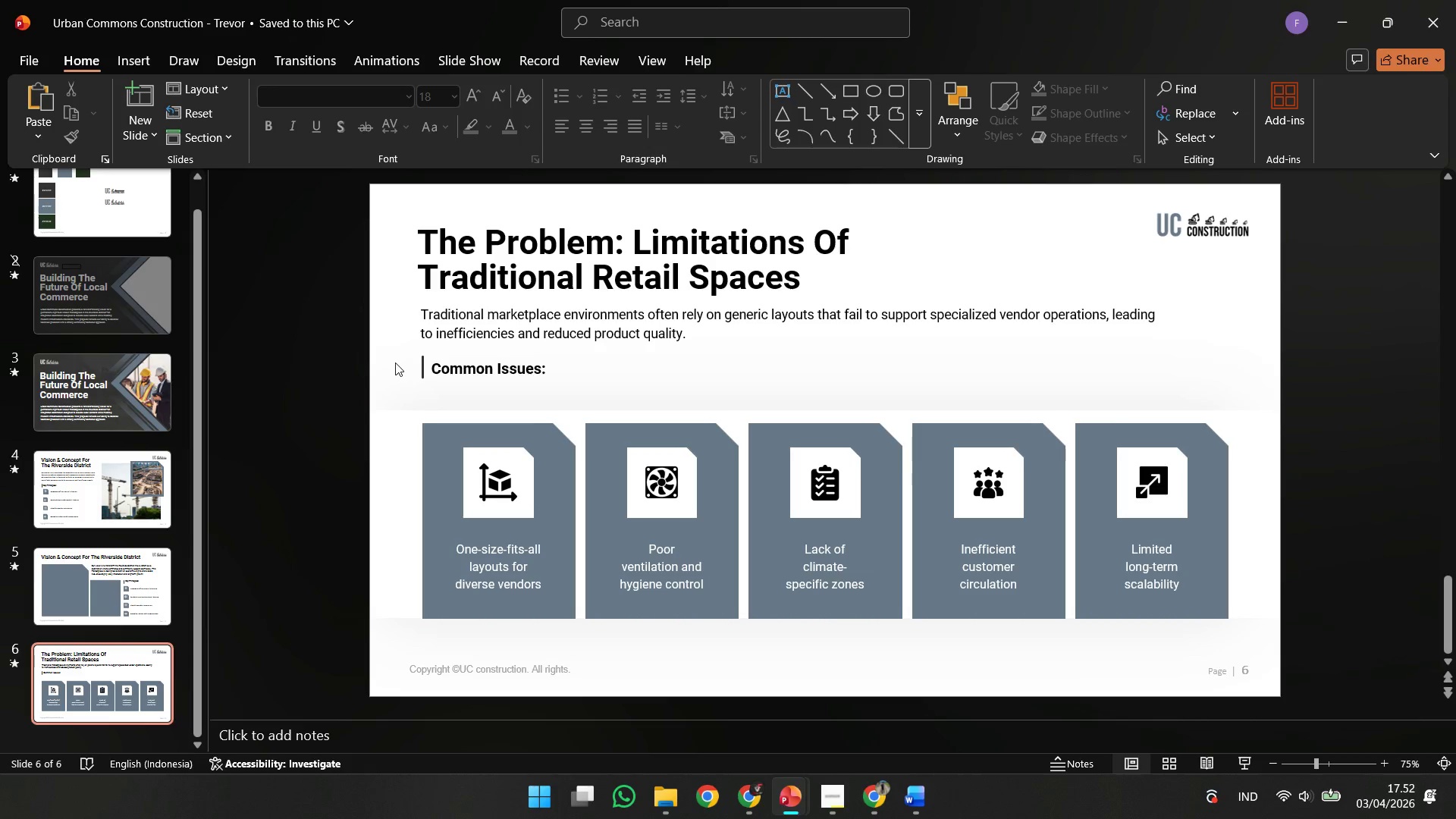 
left_click([426, 374])
 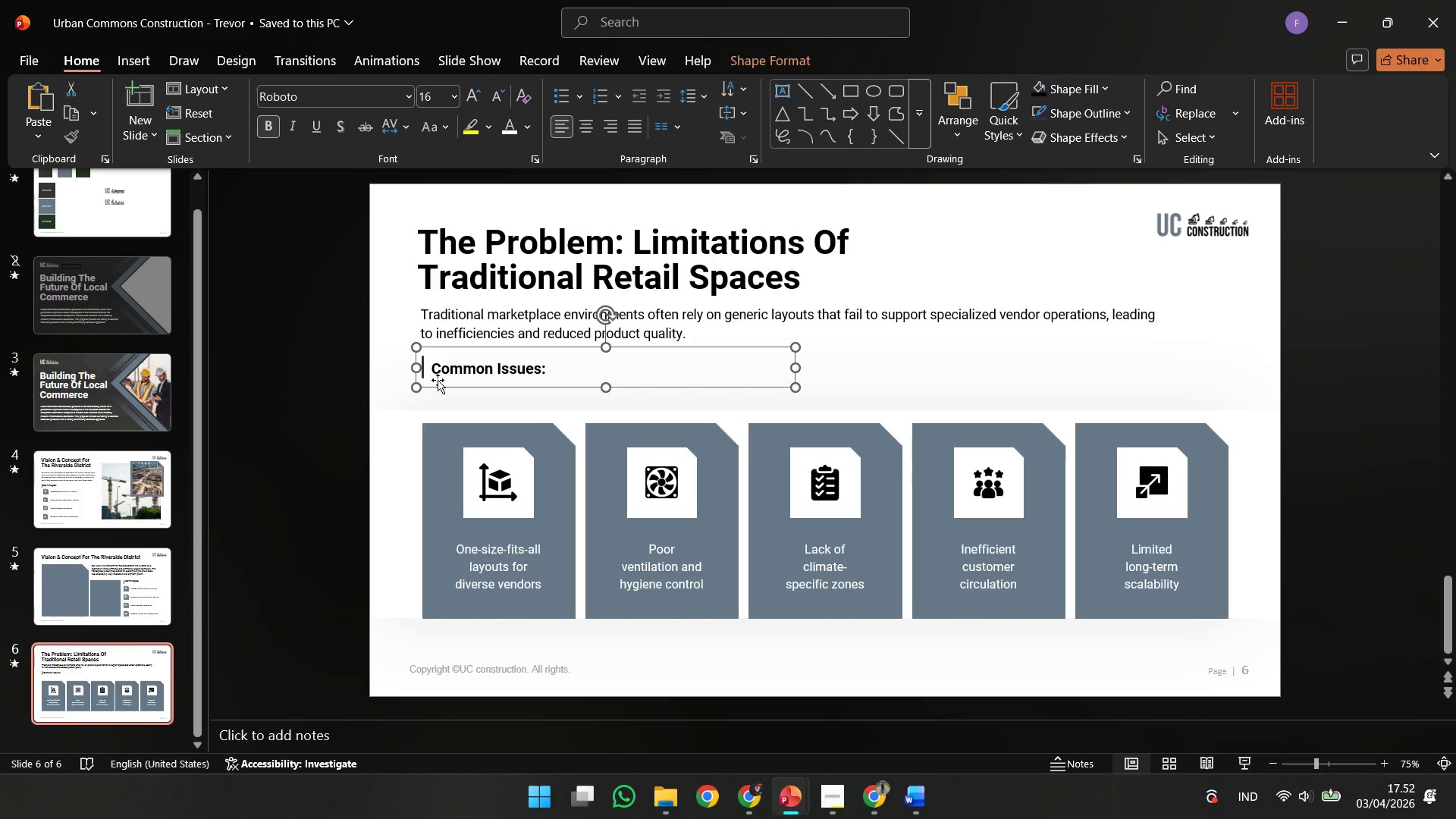 
left_click_drag(start_coordinate=[438, 380], to_coordinate=[436, 388])
 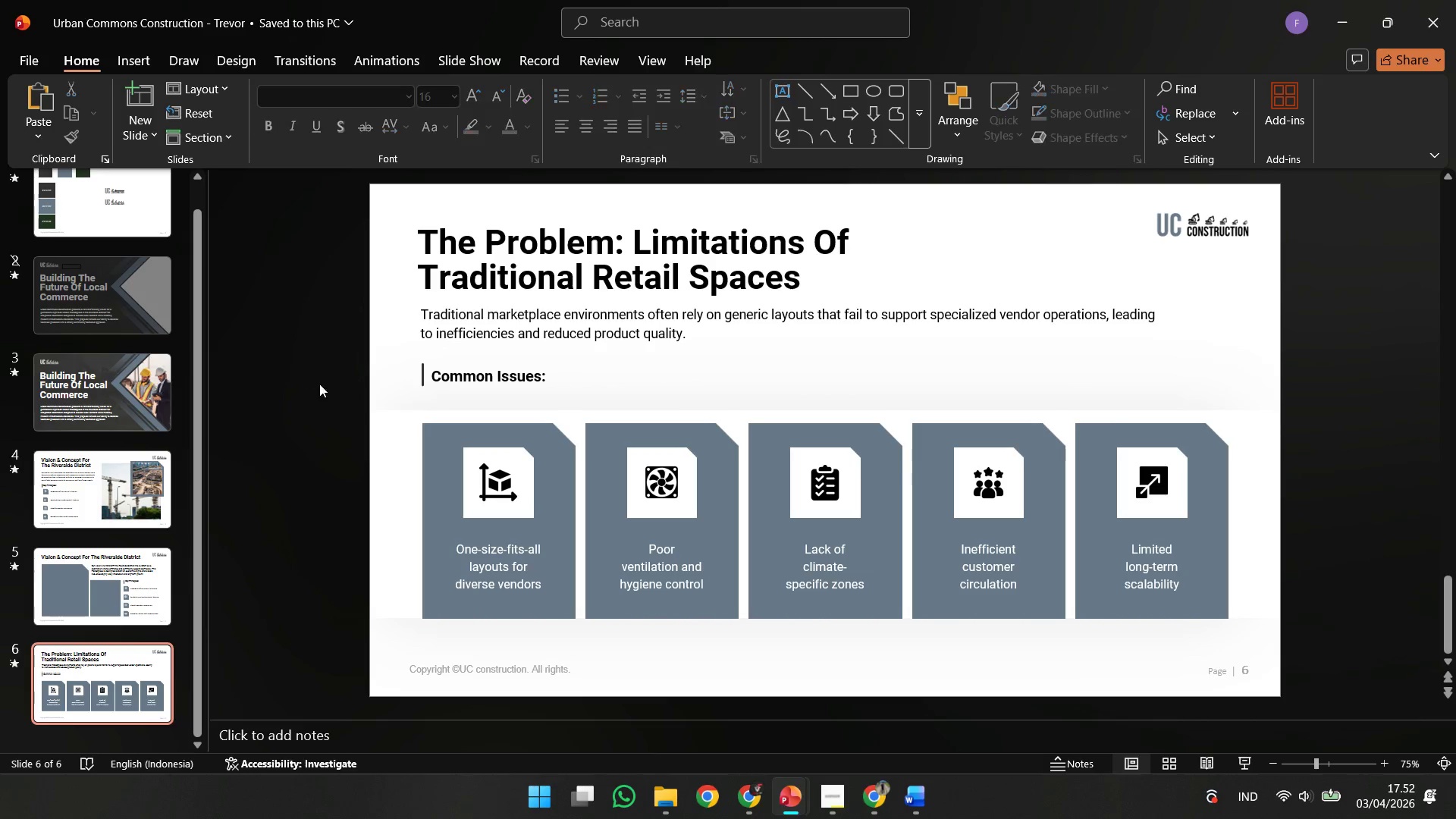 
hold_key(key=ShiftLeft, duration=0.91)
 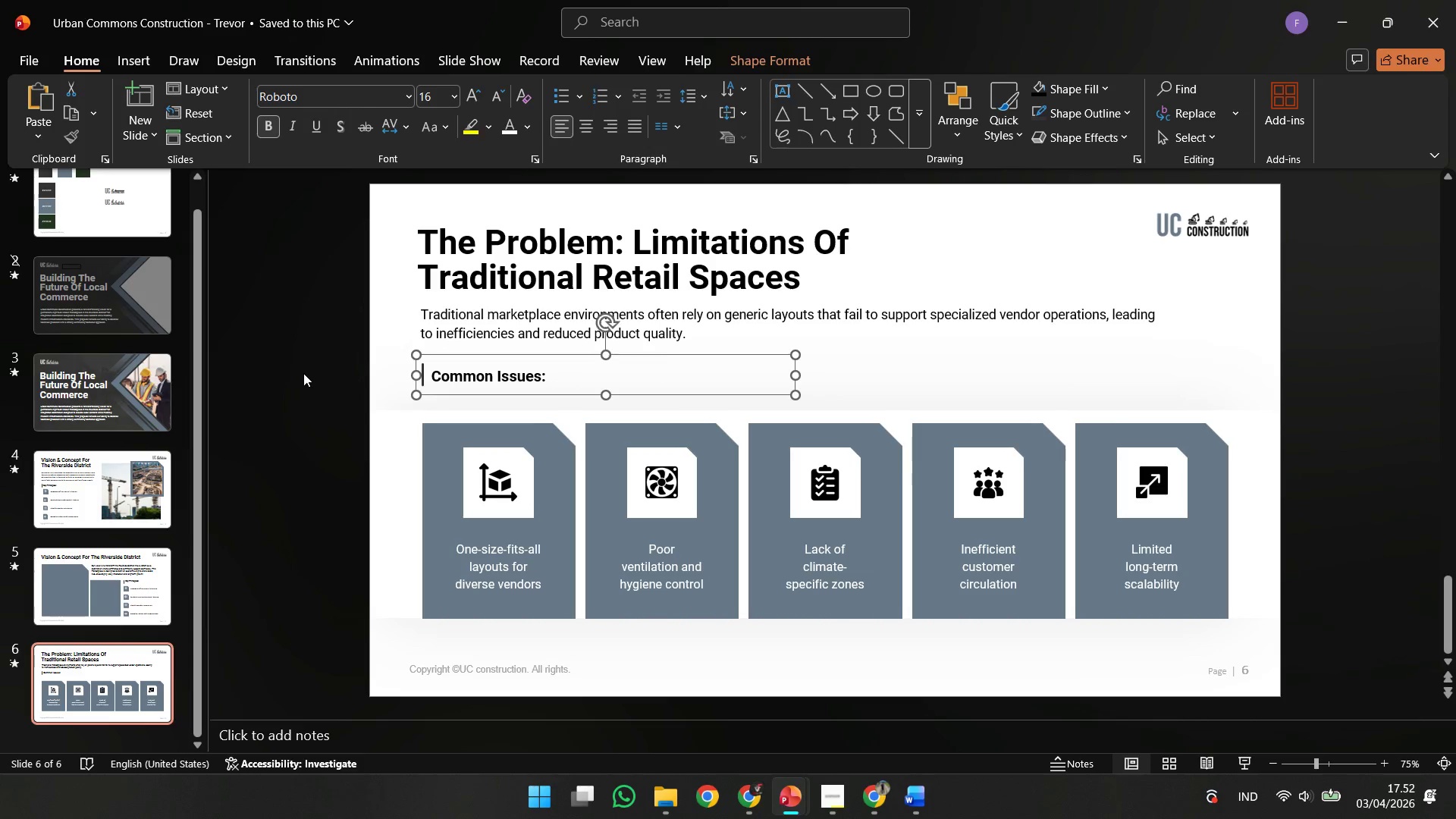 
left_click([303, 373])
 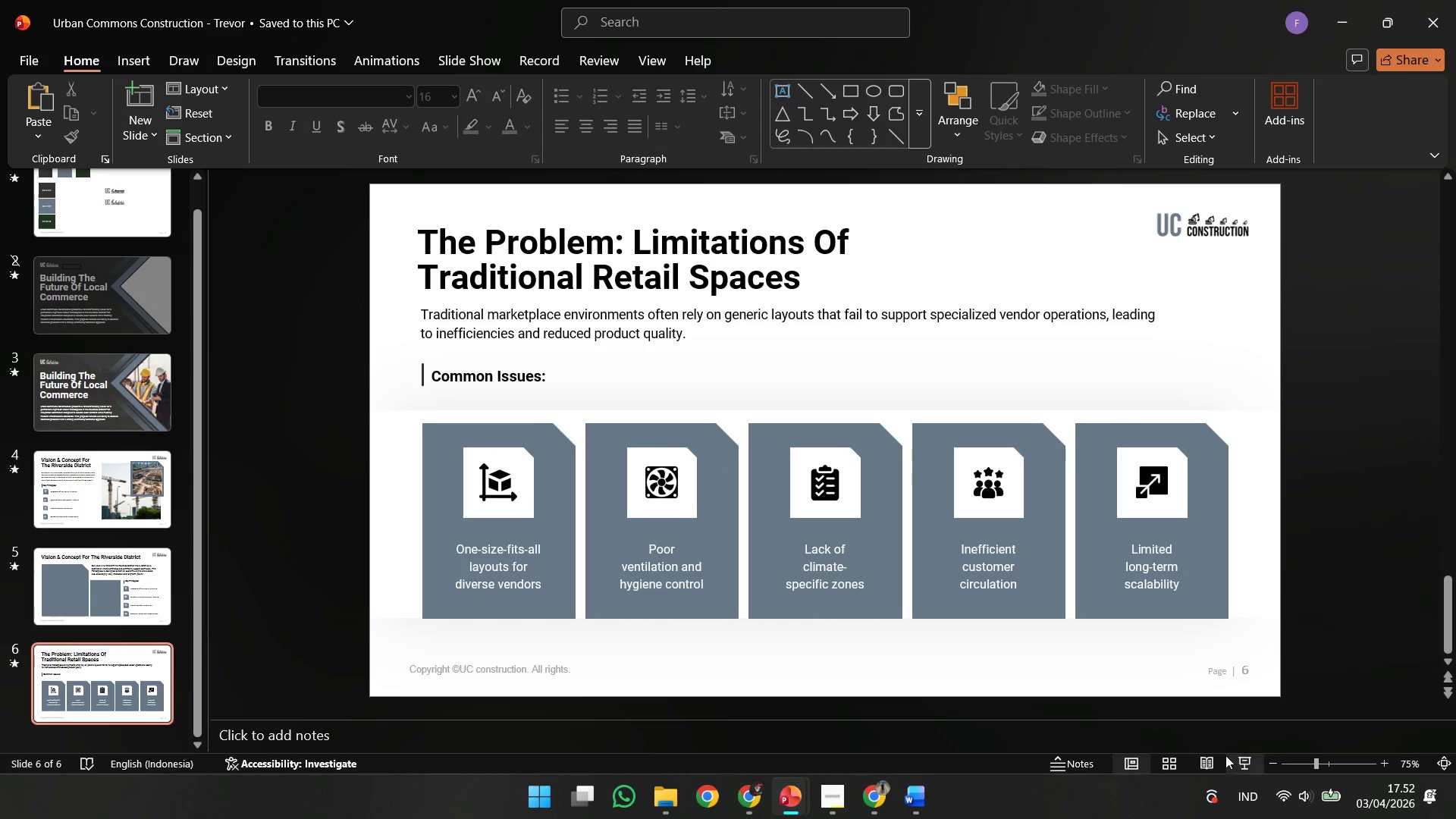 
left_click([1214, 759])
 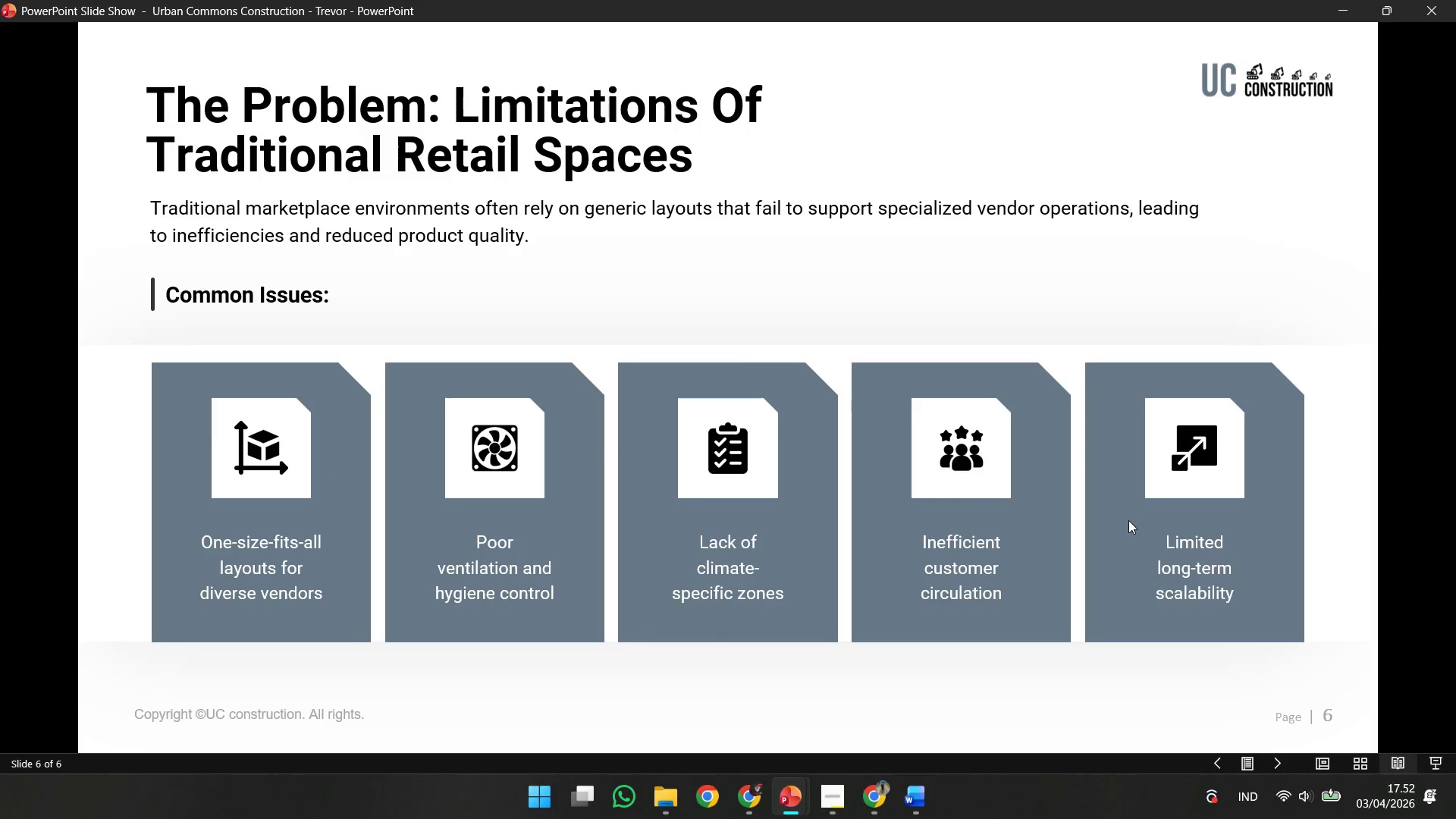 
key(Escape)
 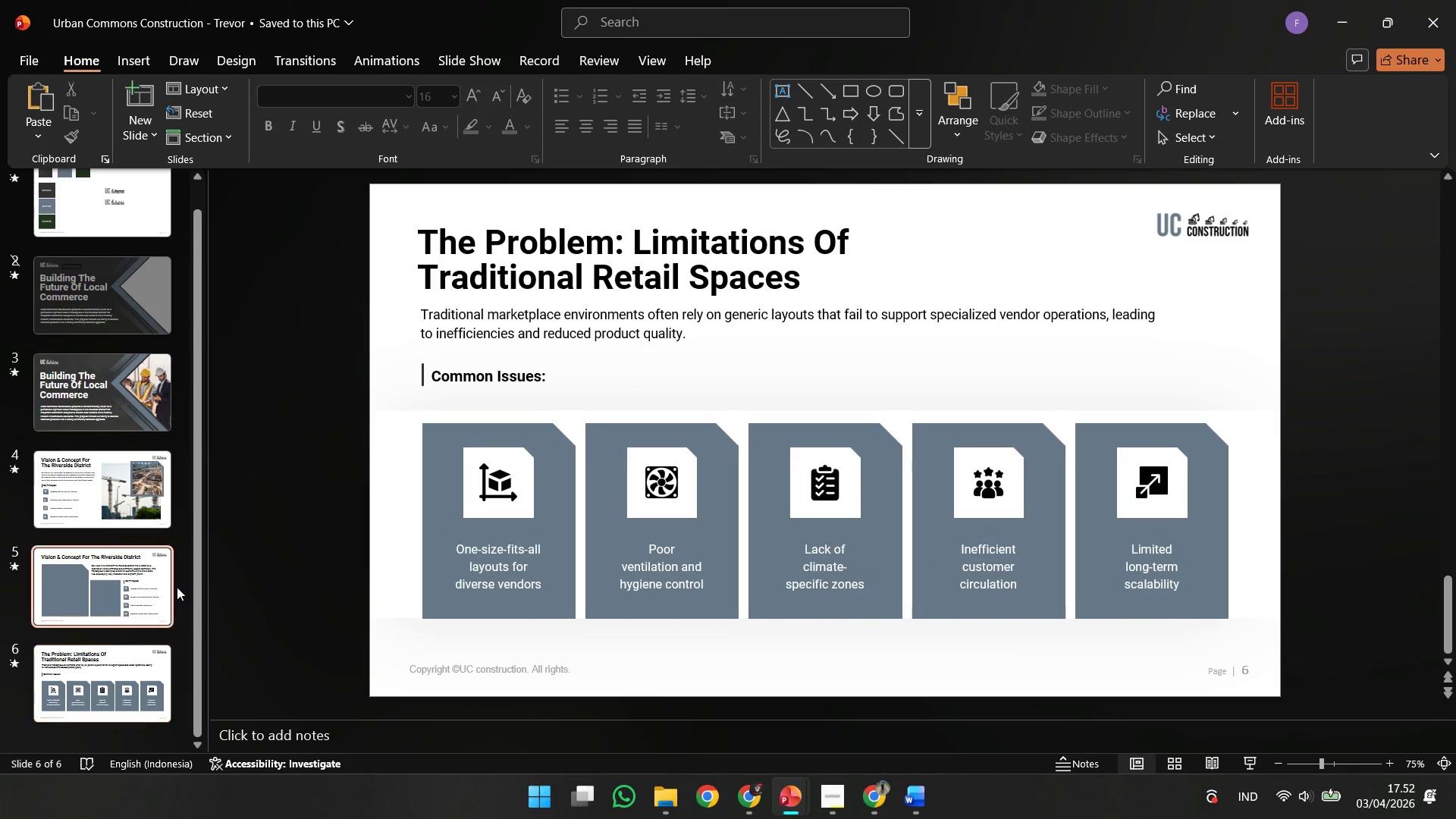 
double_click([149, 591])
 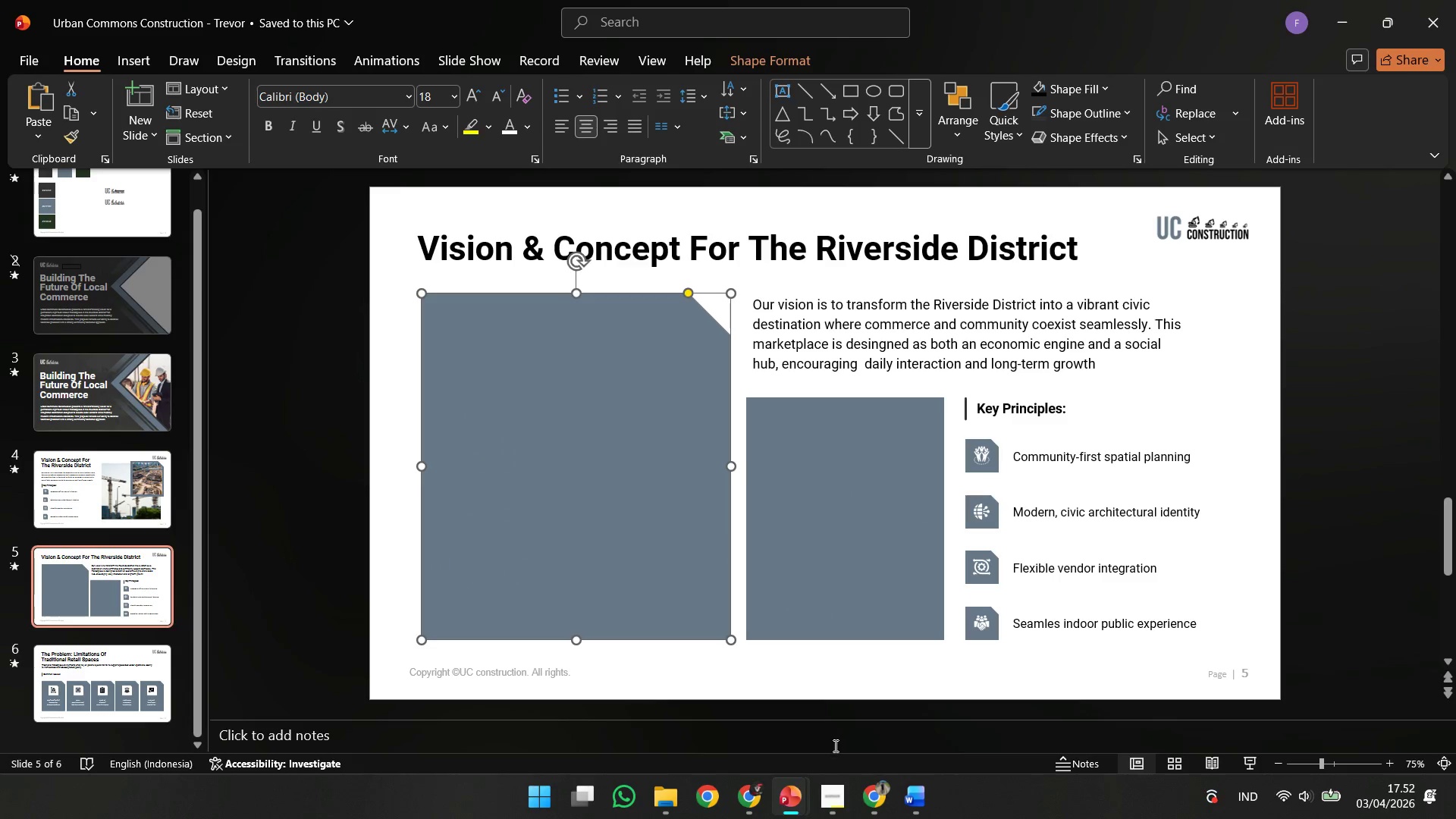 
left_click([833, 787])